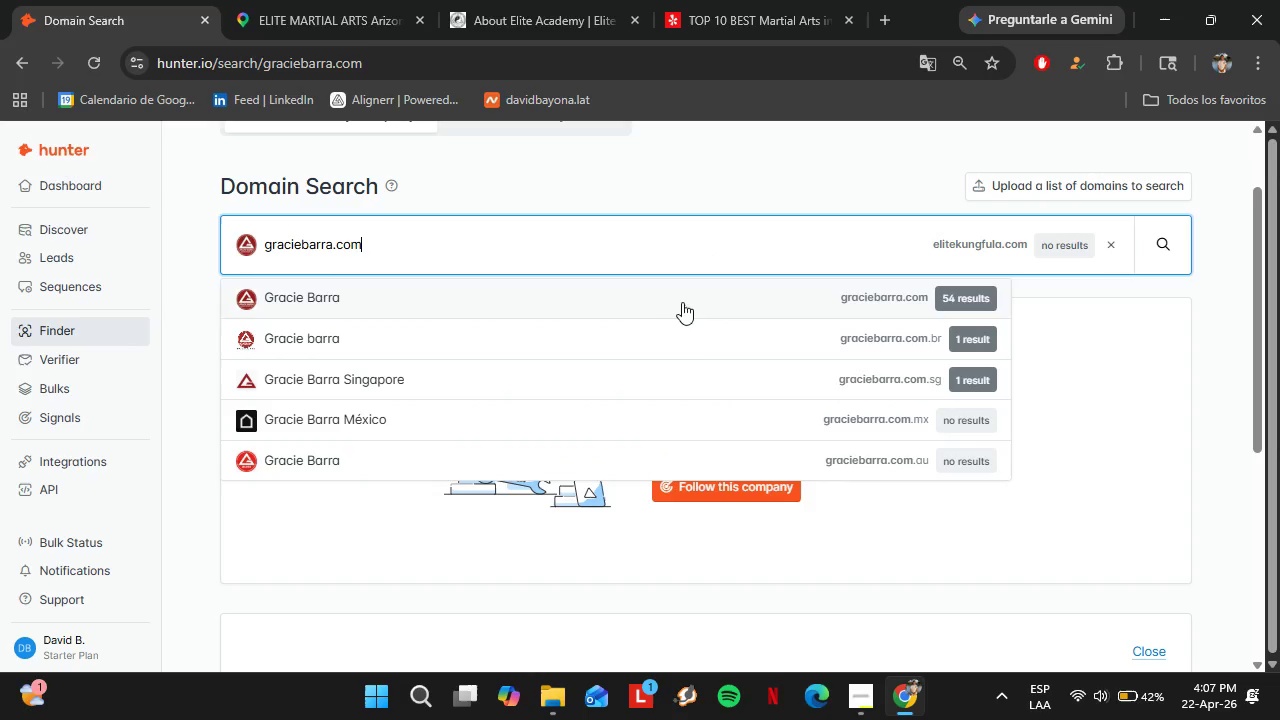 
left_click([662, 297])
 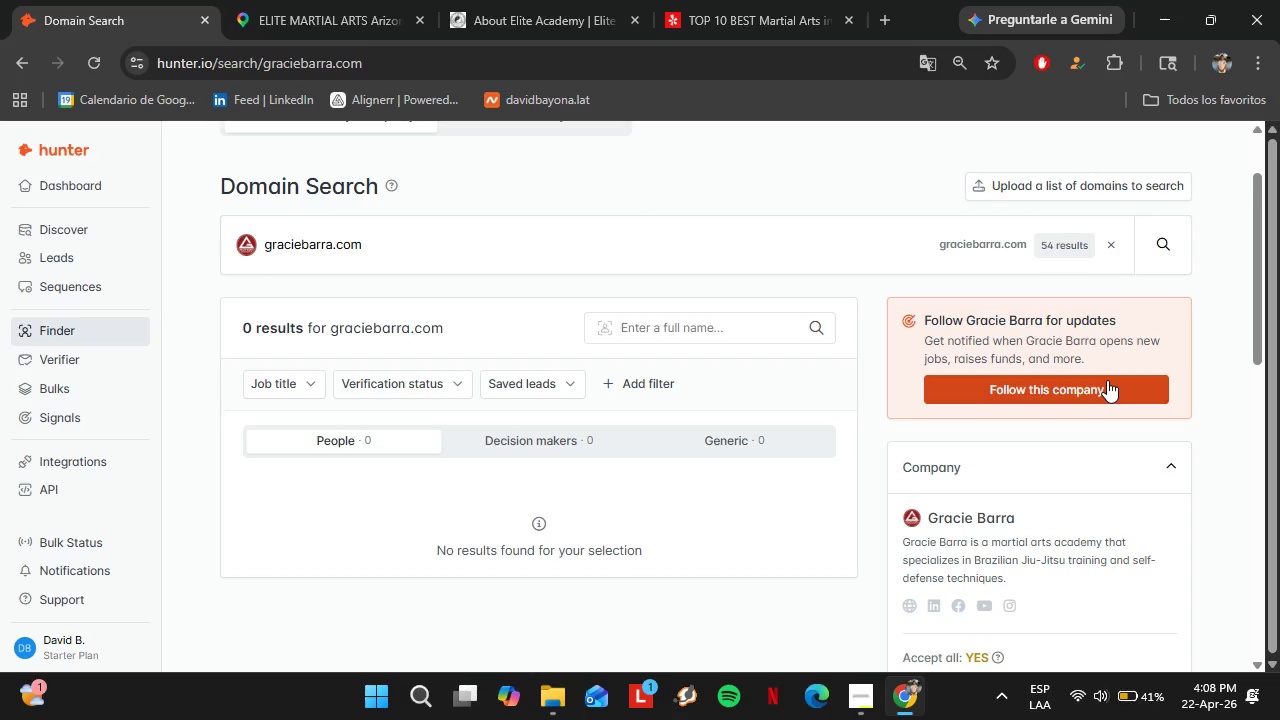 
wait(30.39)
 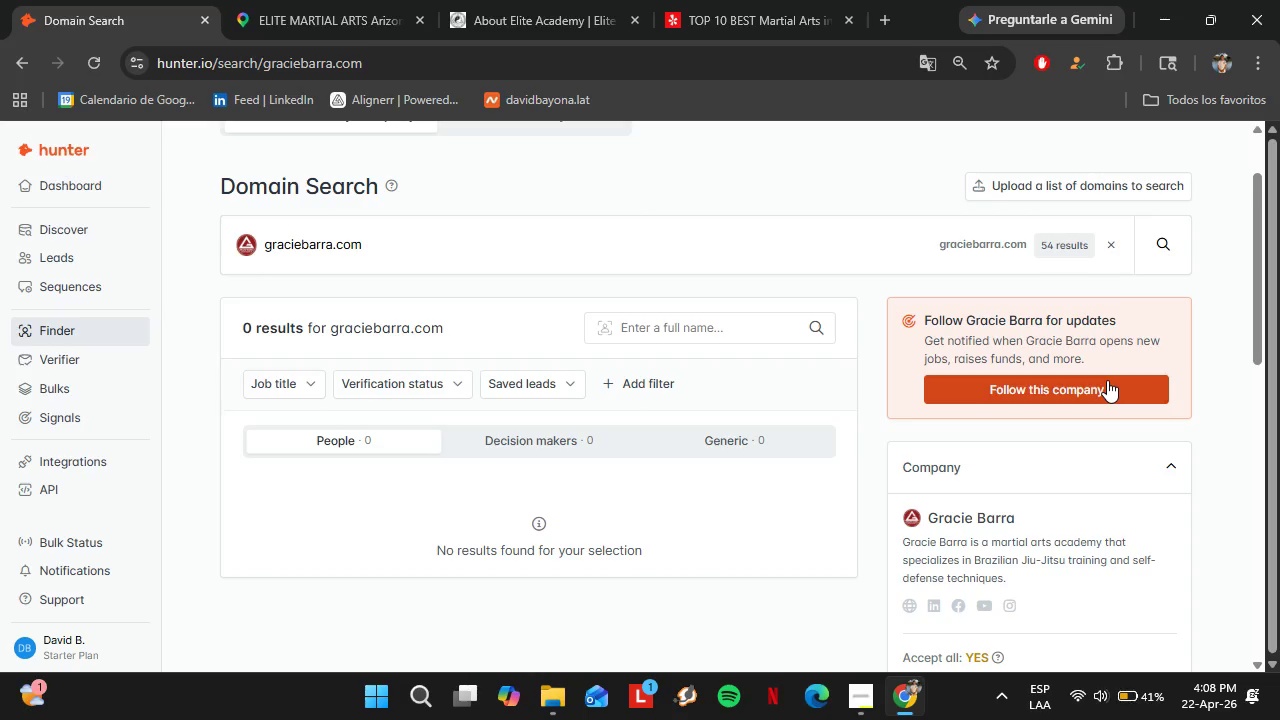 
left_click([1172, 245])
 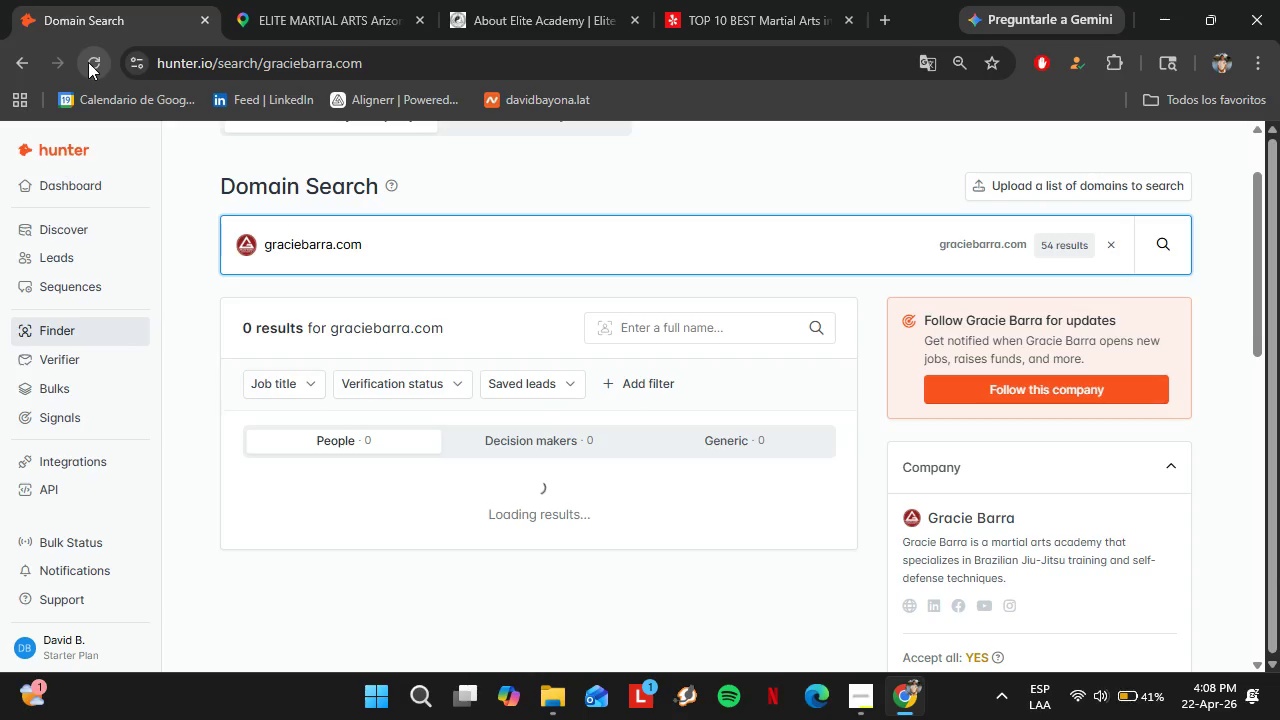 
scroll: coordinate [532, 494], scroll_direction: down, amount: 2.0
 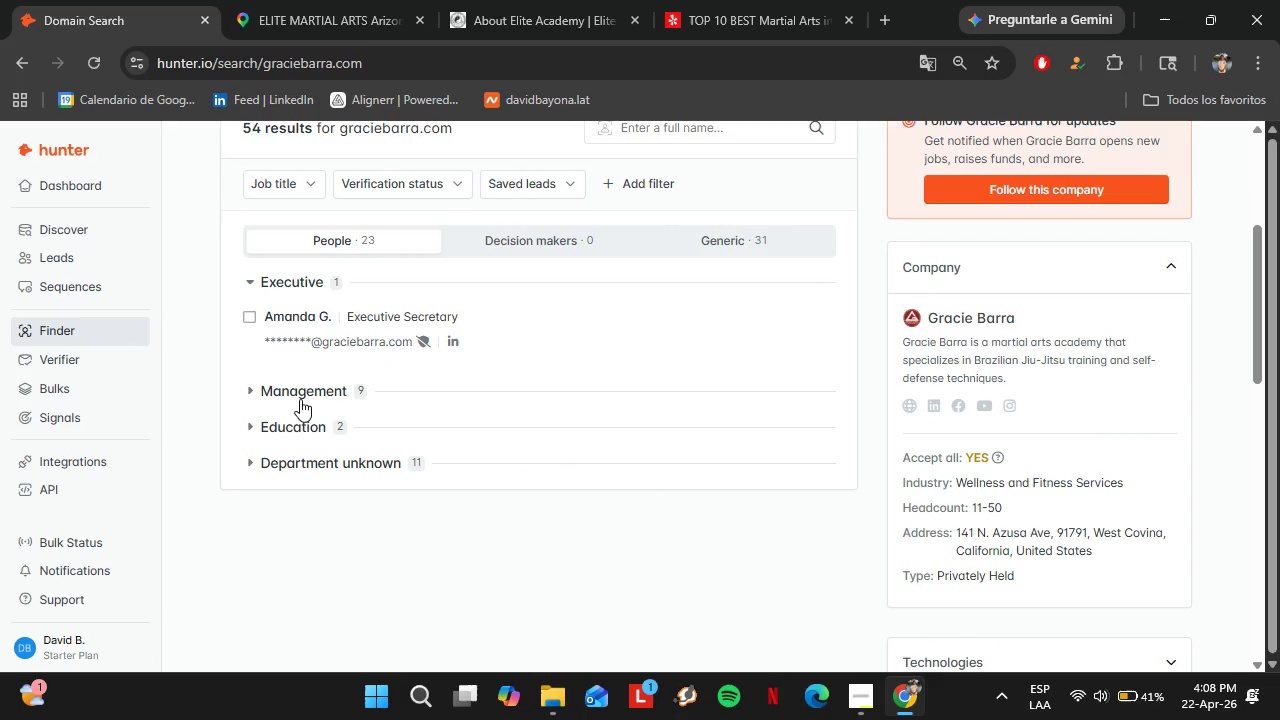 
left_click([301, 396])
 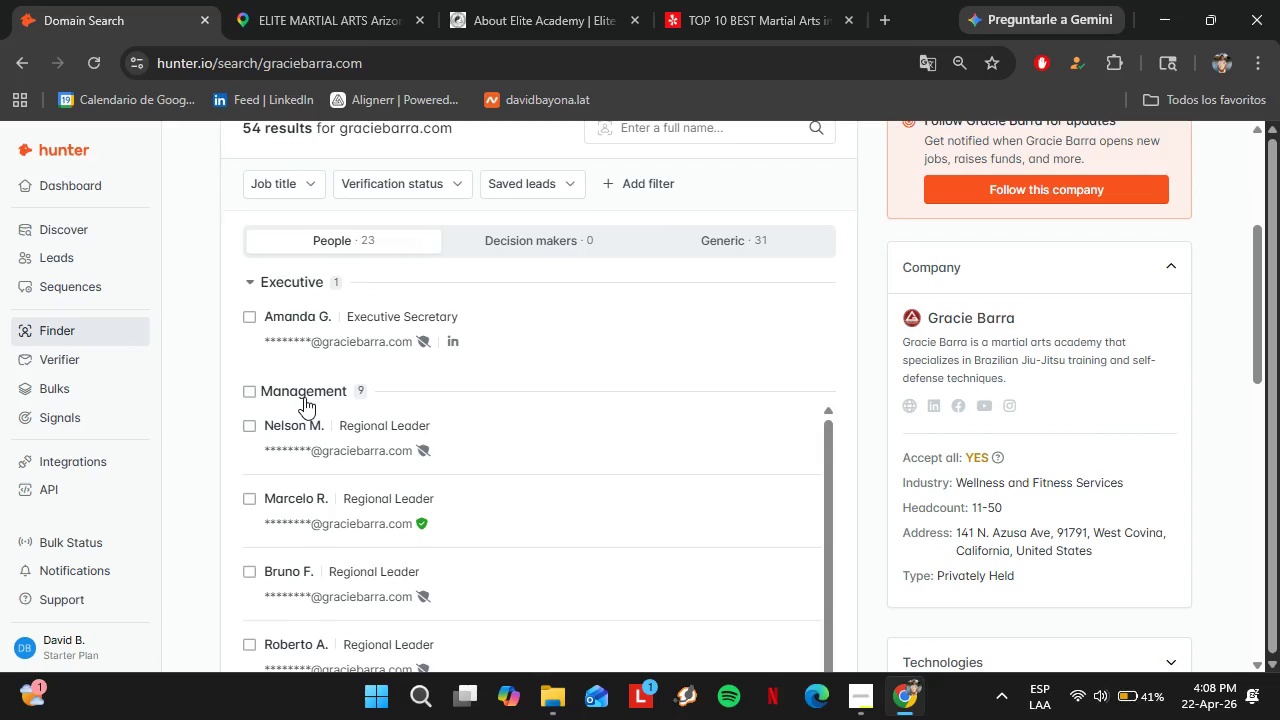 
scroll: coordinate [307, 398], scroll_direction: down, amount: 6.0
 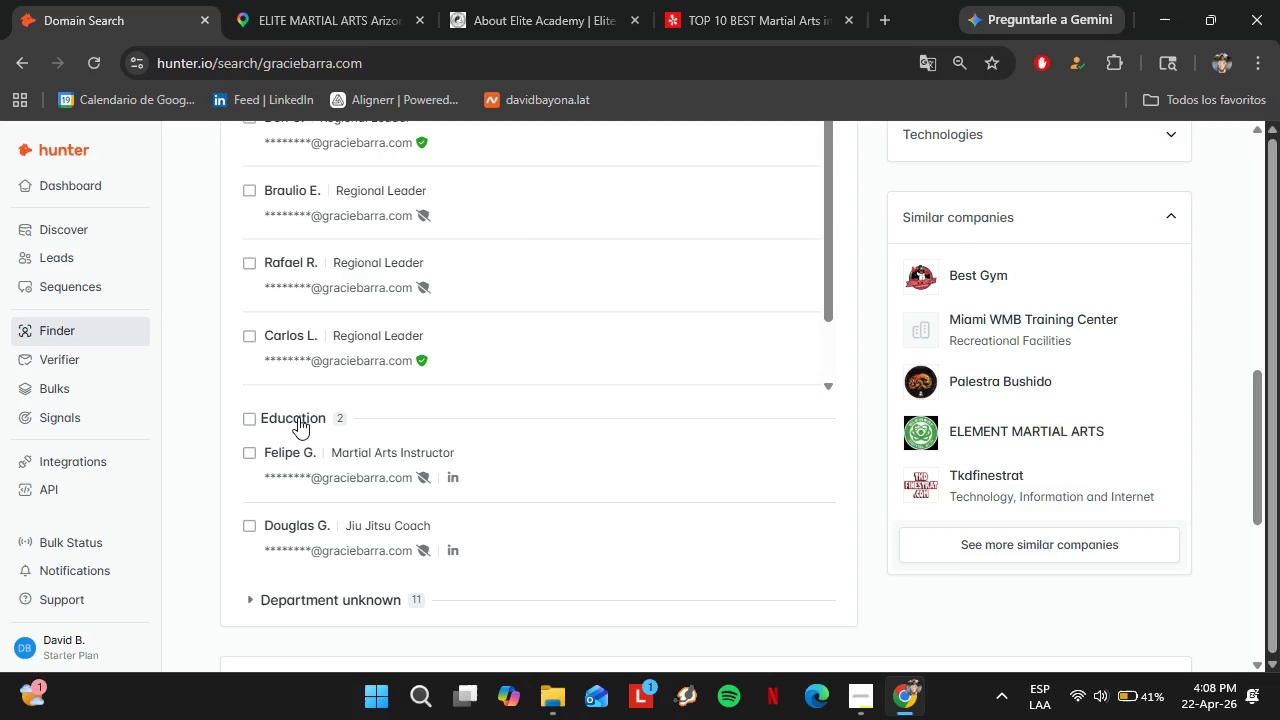 
double_click([298, 417])
 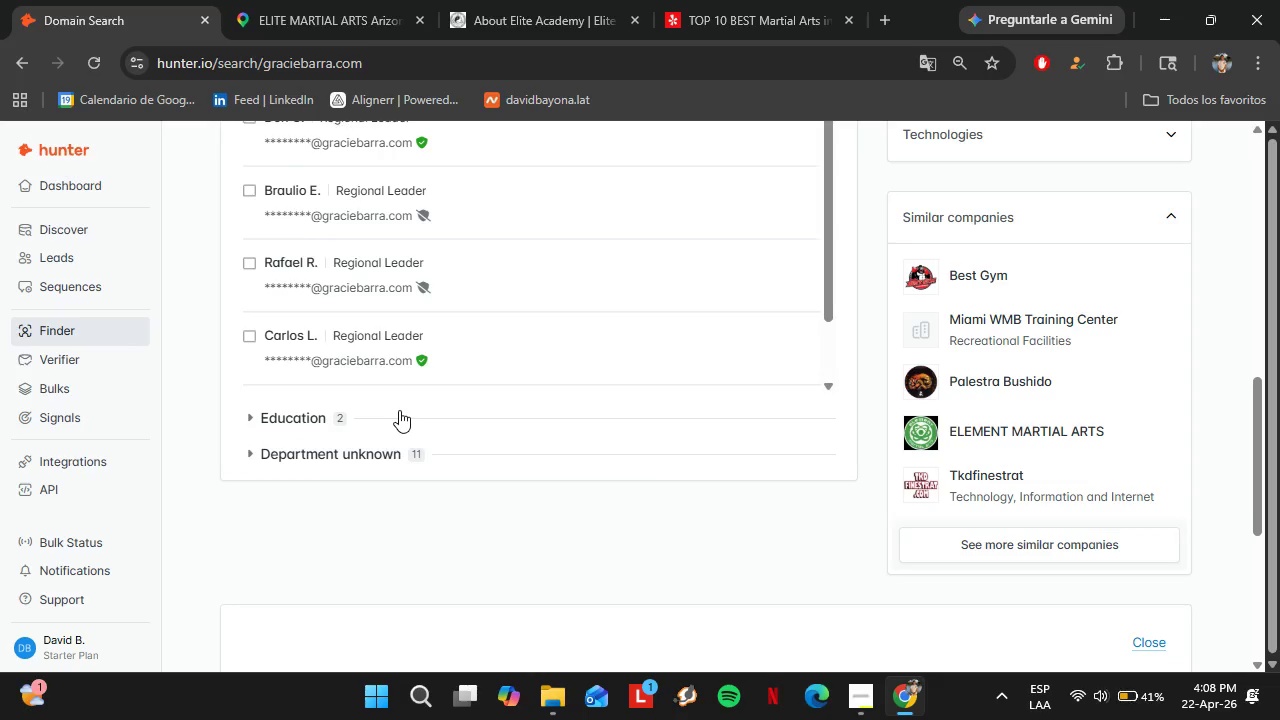 
scroll: coordinate [399, 410], scroll_direction: up, amount: 2.0
 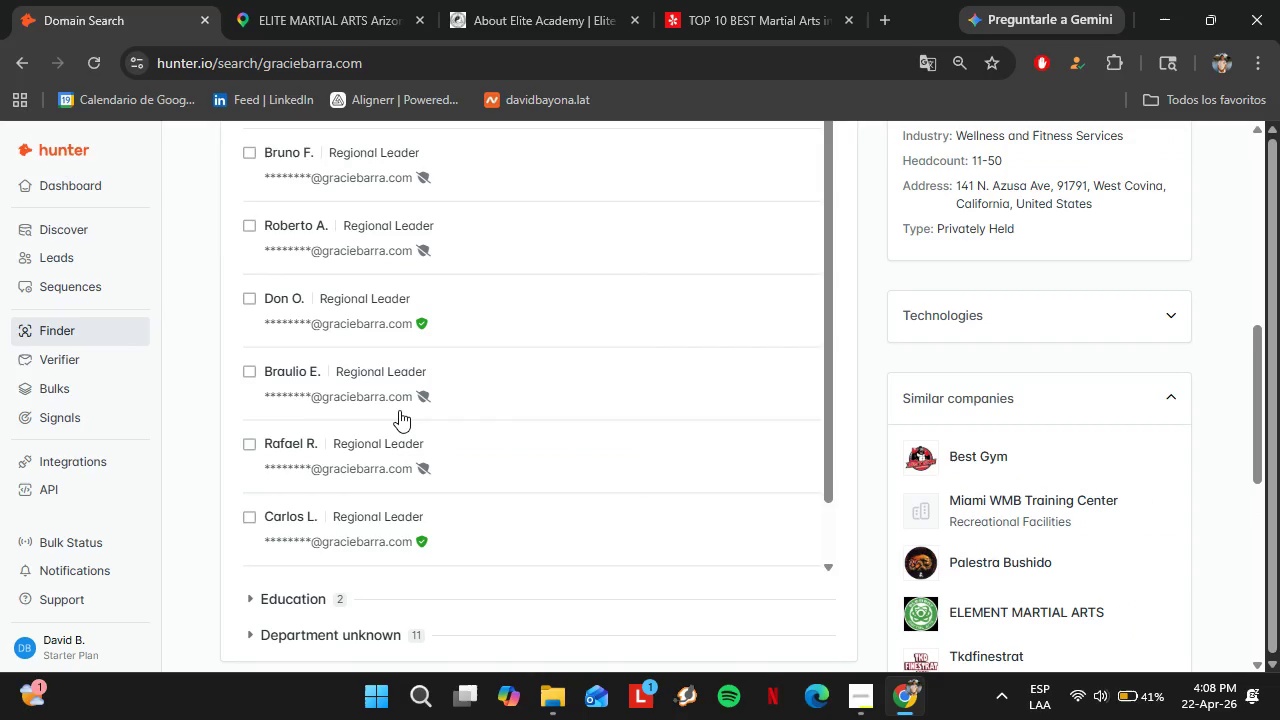 
left_click([342, 349])
 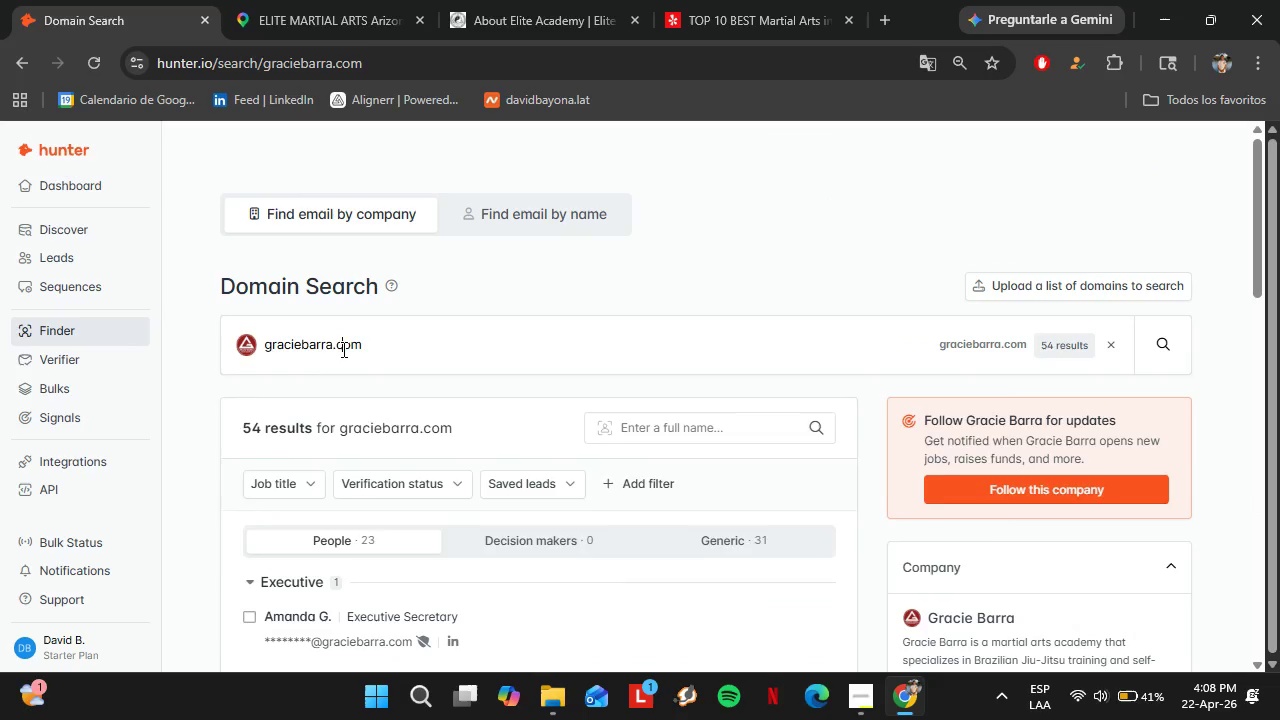 
scroll: coordinate [404, 410], scroll_direction: up, amount: 7.0
 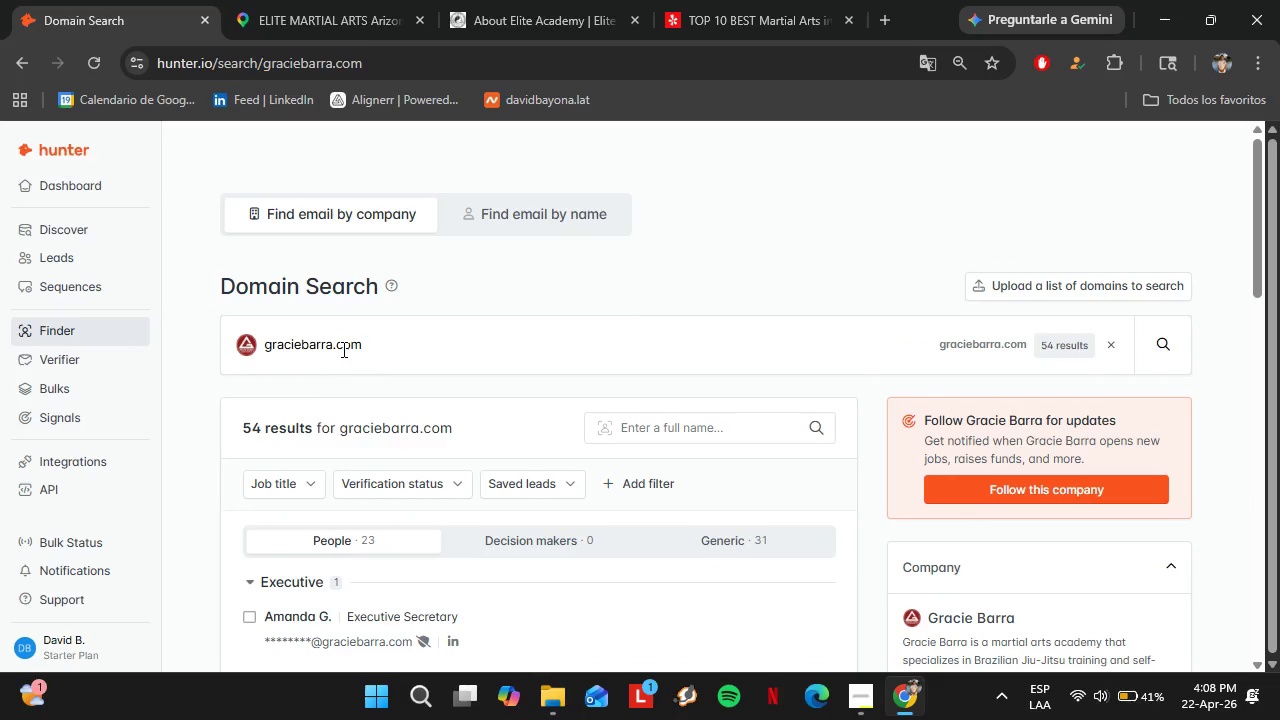 
double_click([342, 349])
 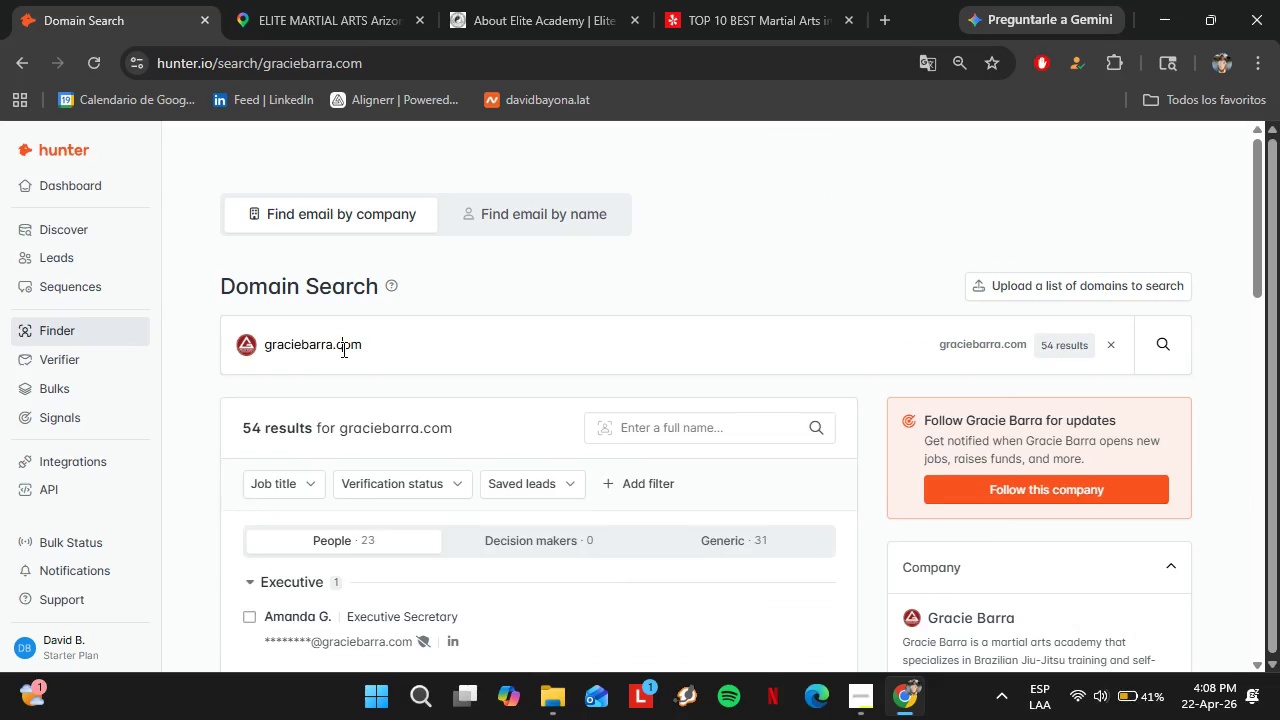 
triple_click([342, 349])
 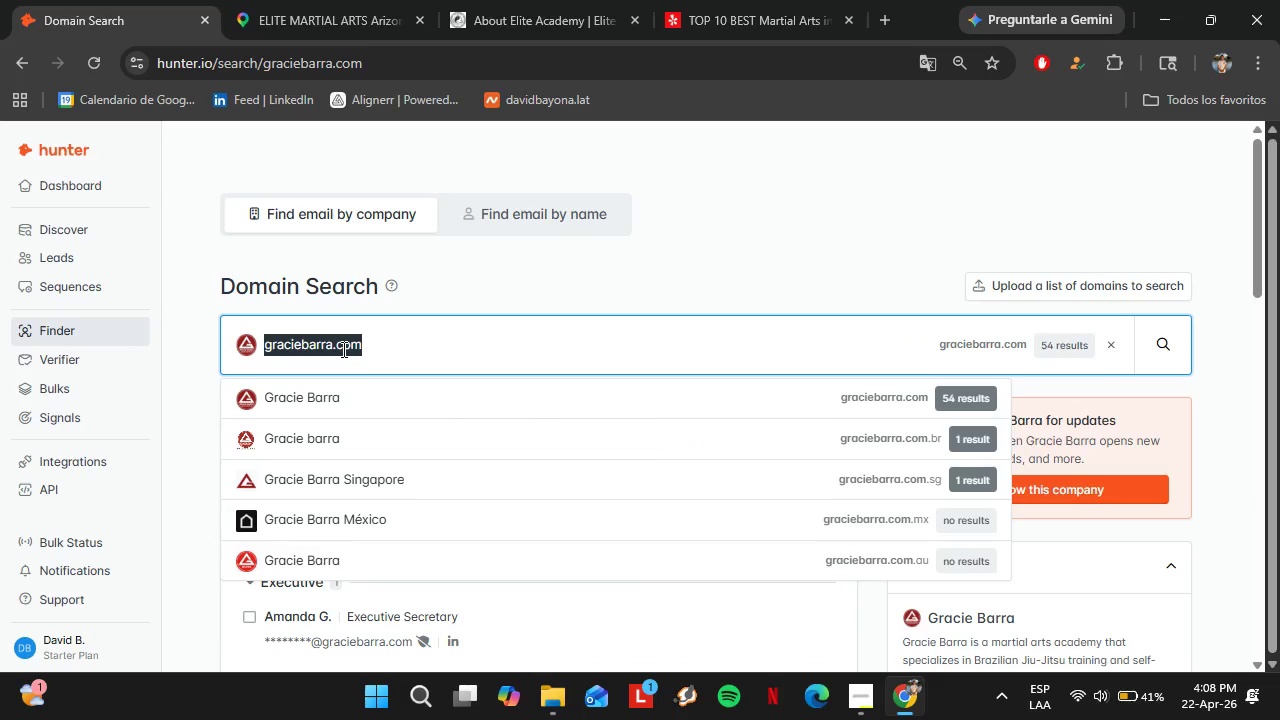 
key(Control+C)
 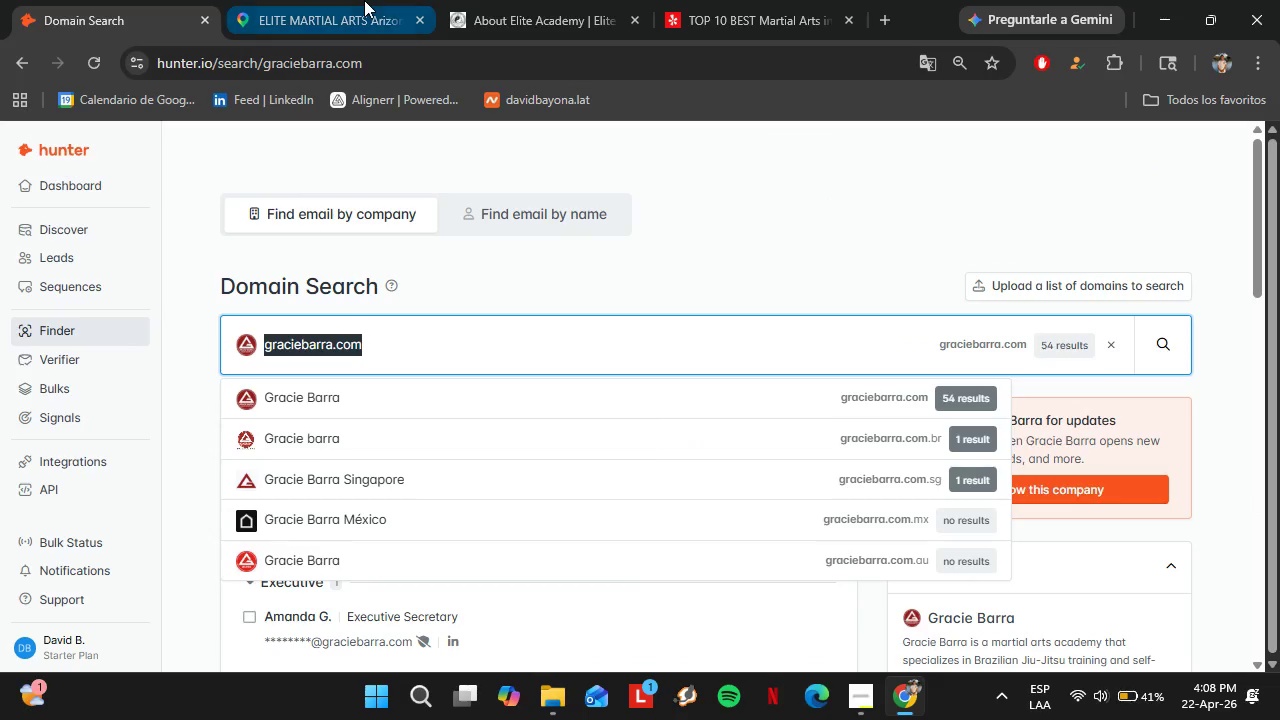 
left_click([537, 0])
 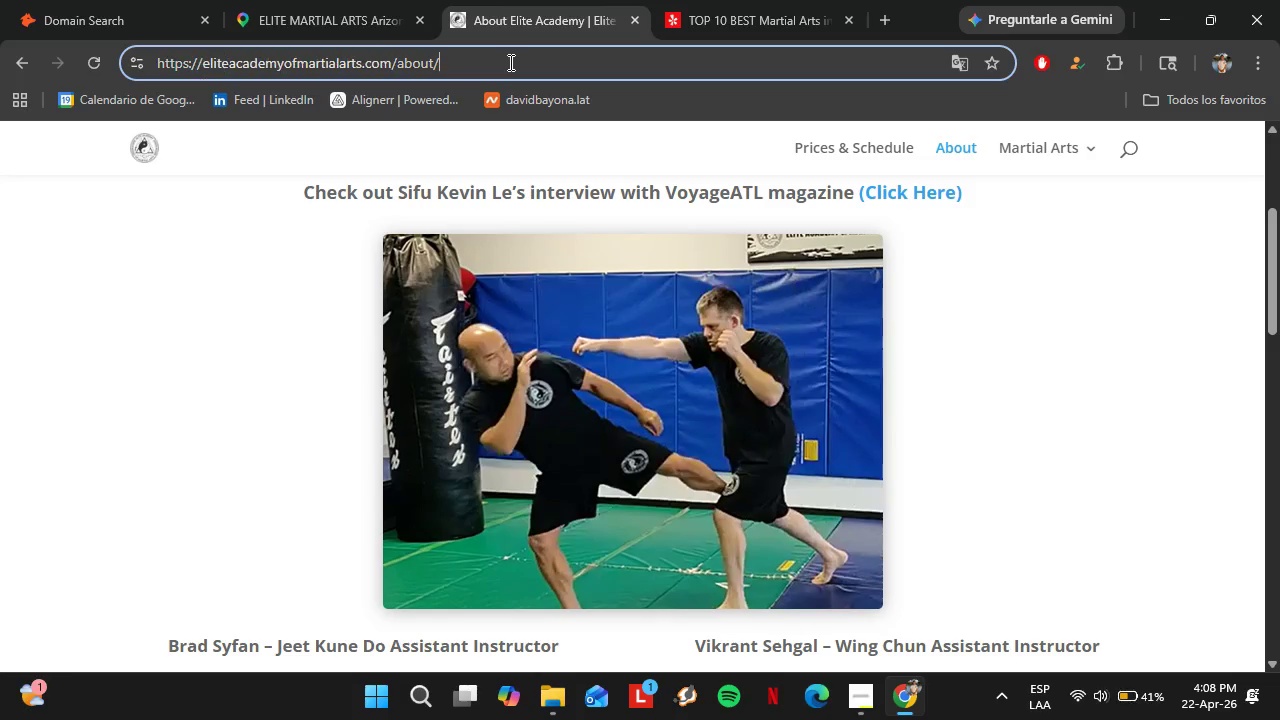 
double_click([509, 62])
 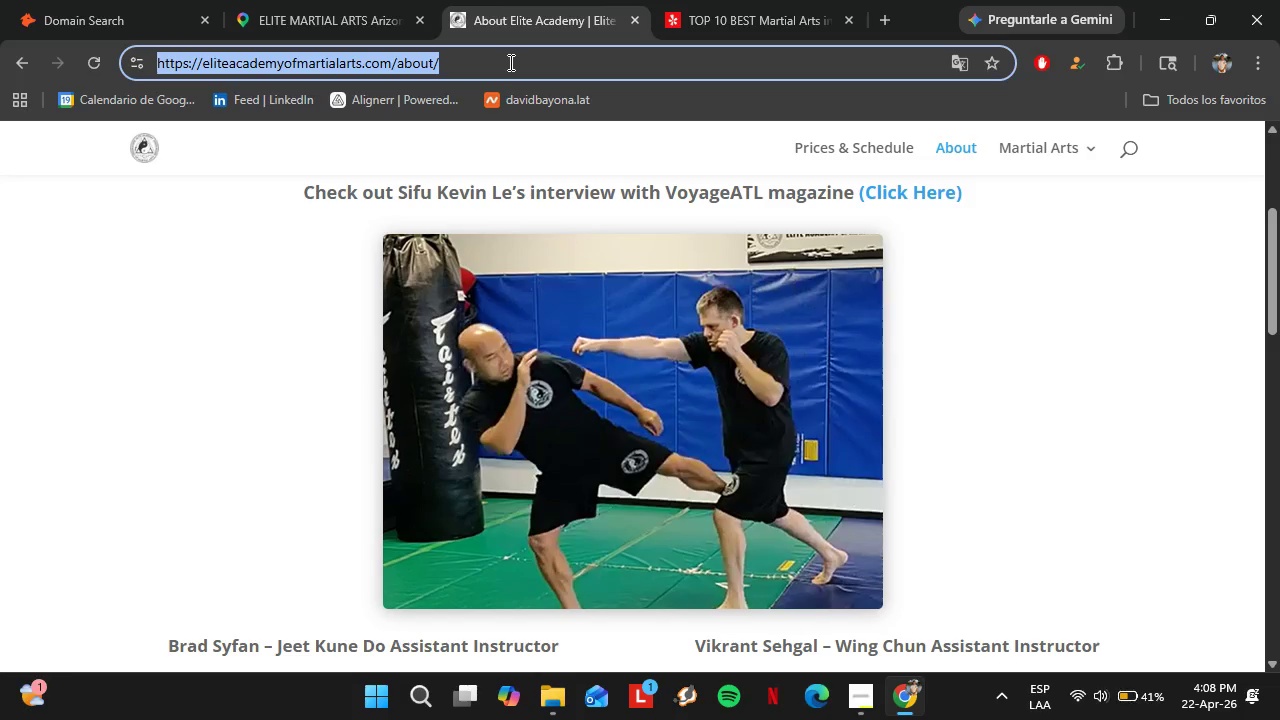 
triple_click([509, 62])
 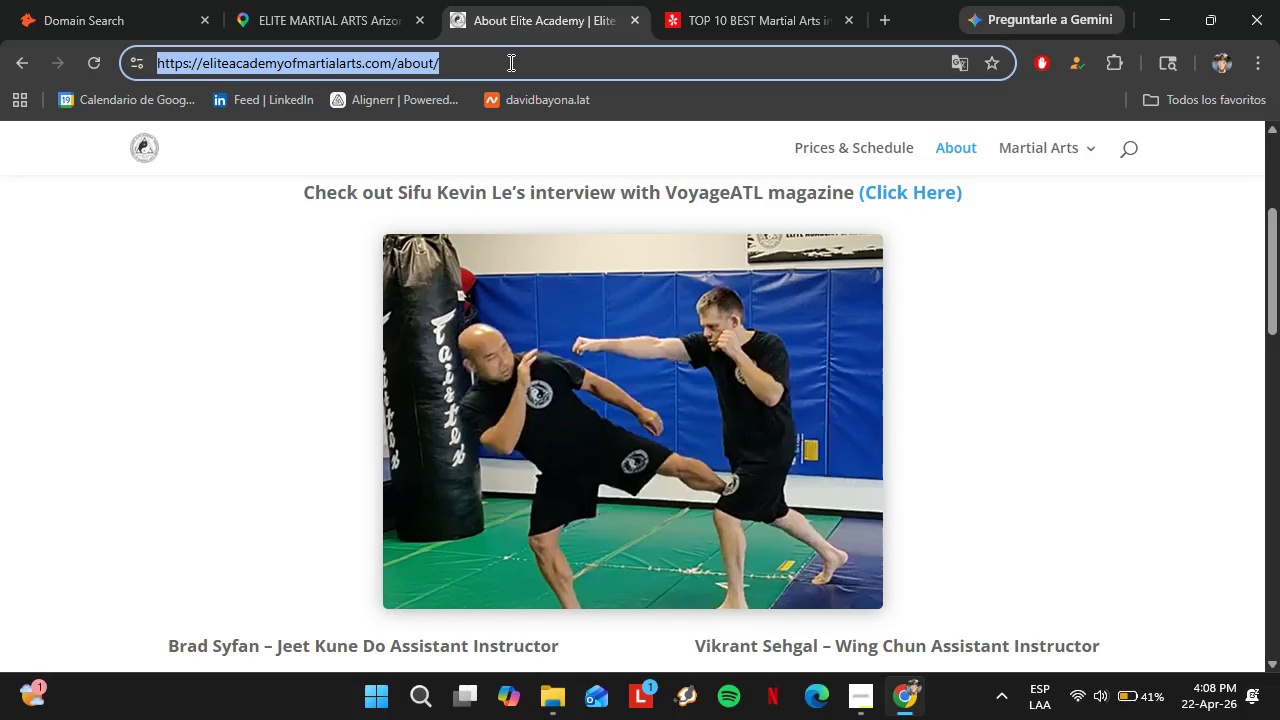 
key(Control+V)
 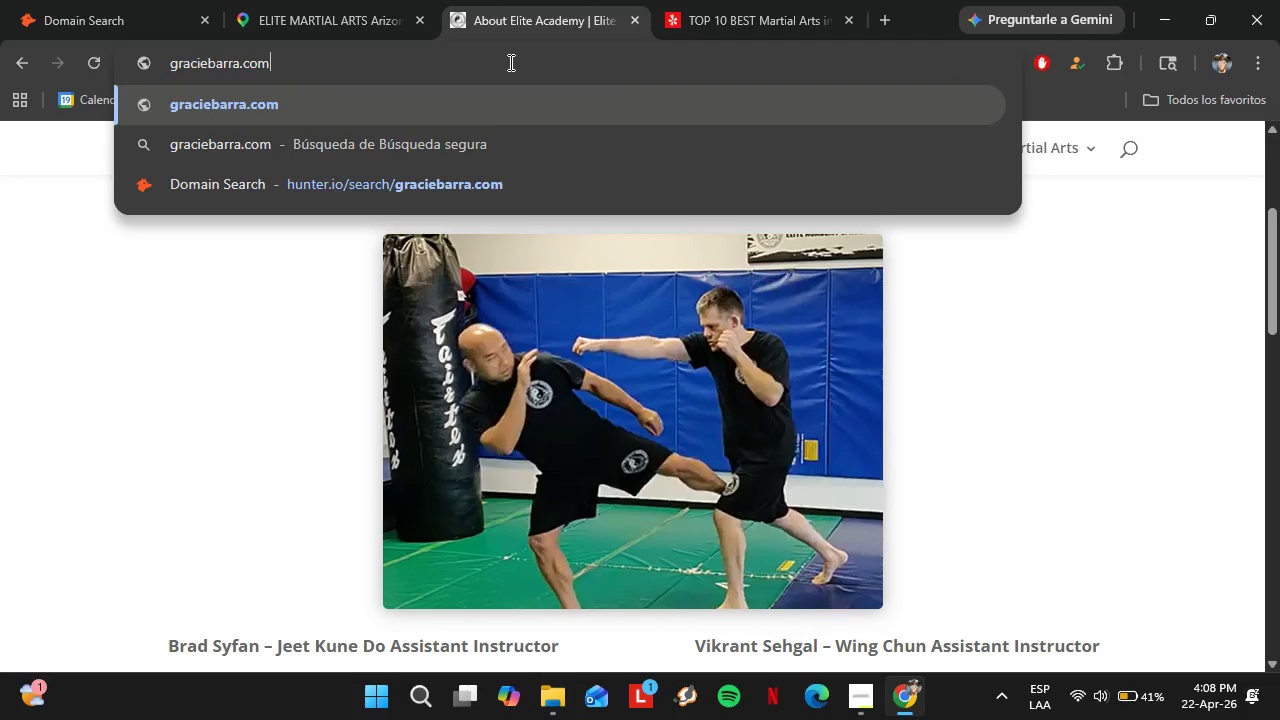 
key(Enter)
 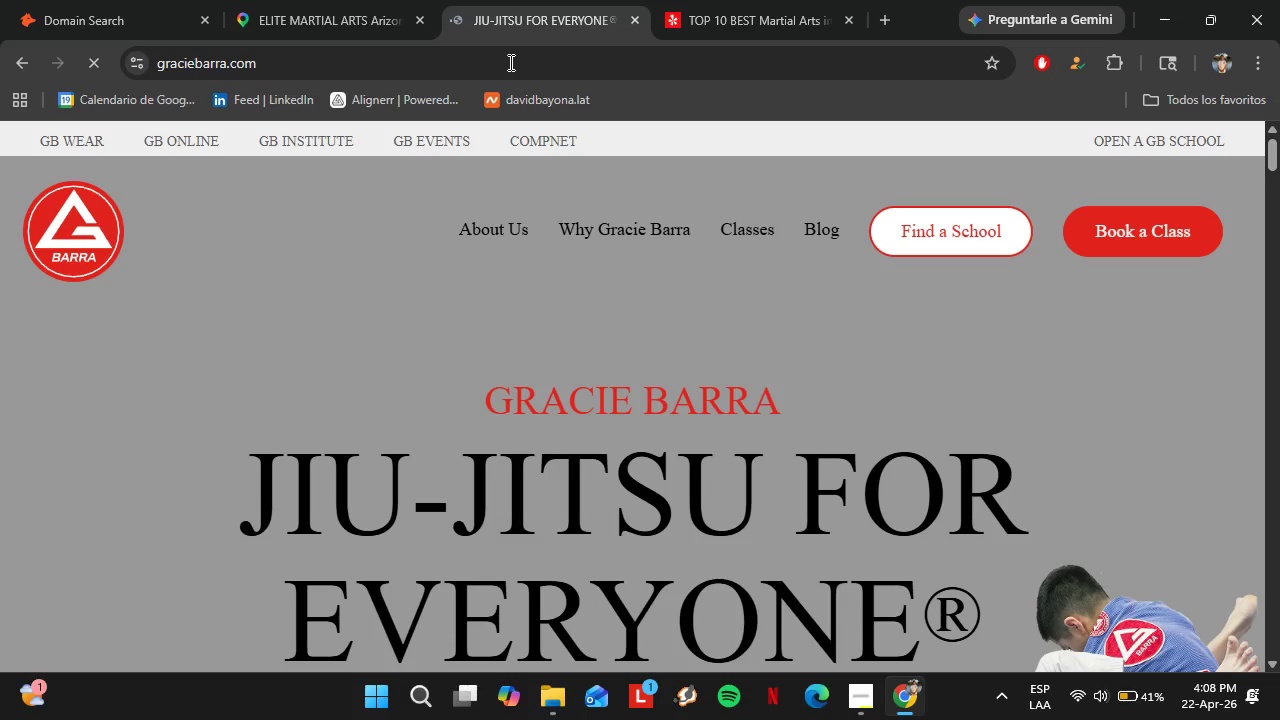 
wait(8.0)
 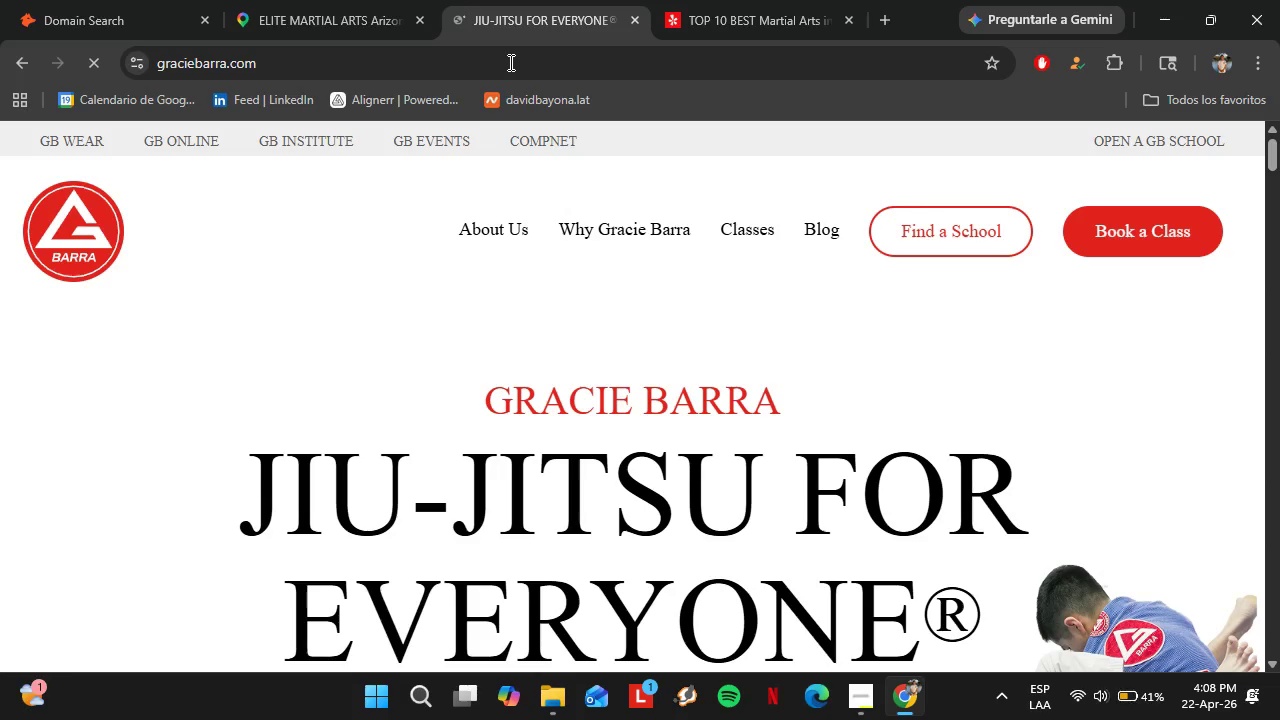 
left_click([487, 242])
 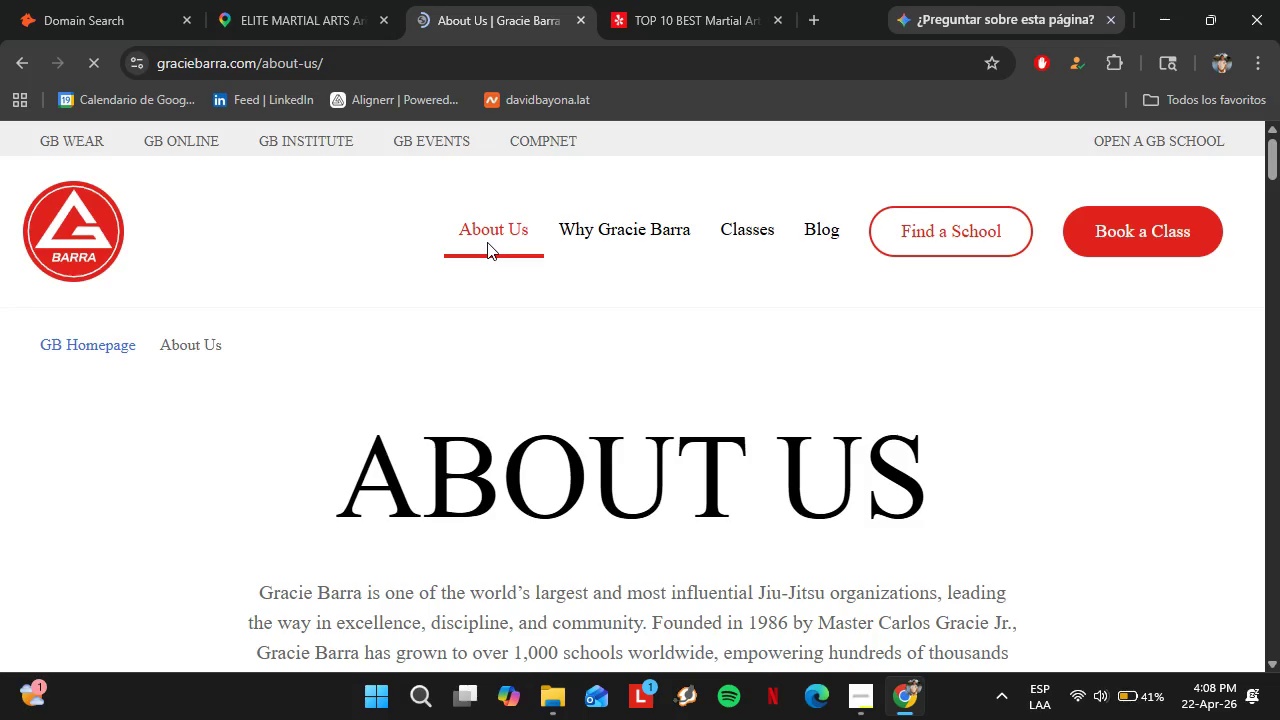 
wait(5.62)
 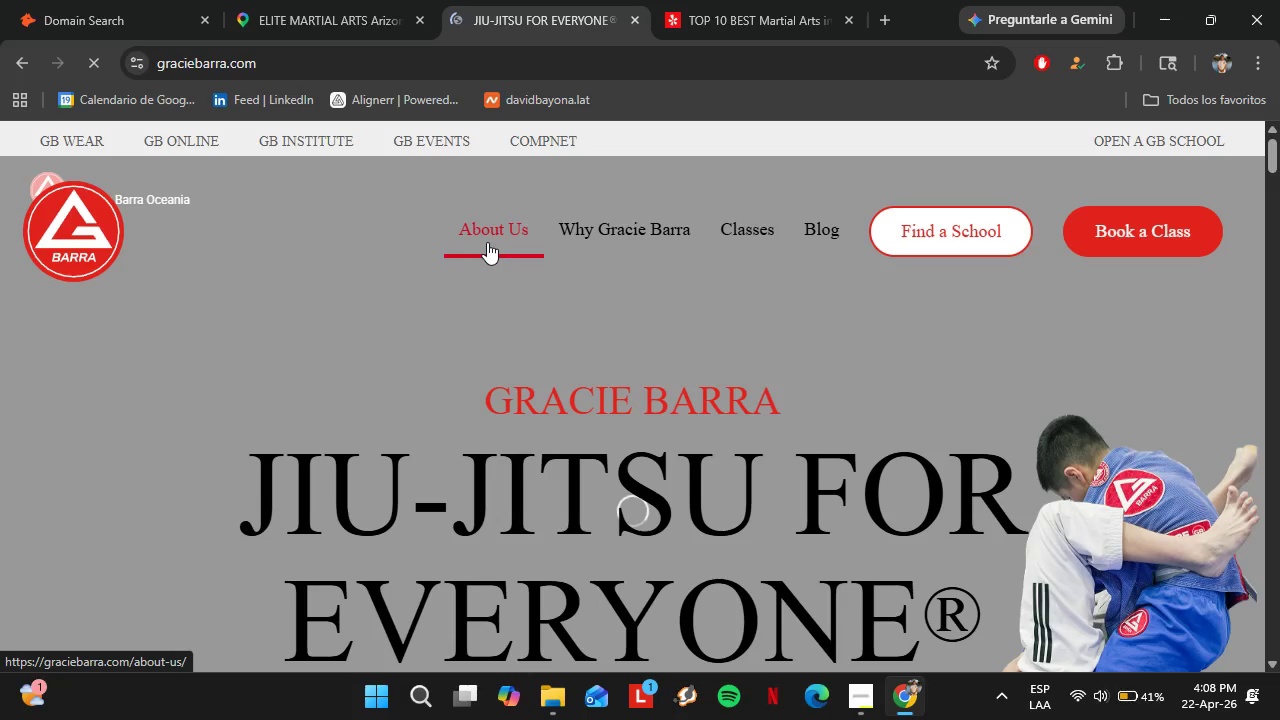 
scroll: coordinate [572, 313], scroll_direction: down, amount: 2.0
 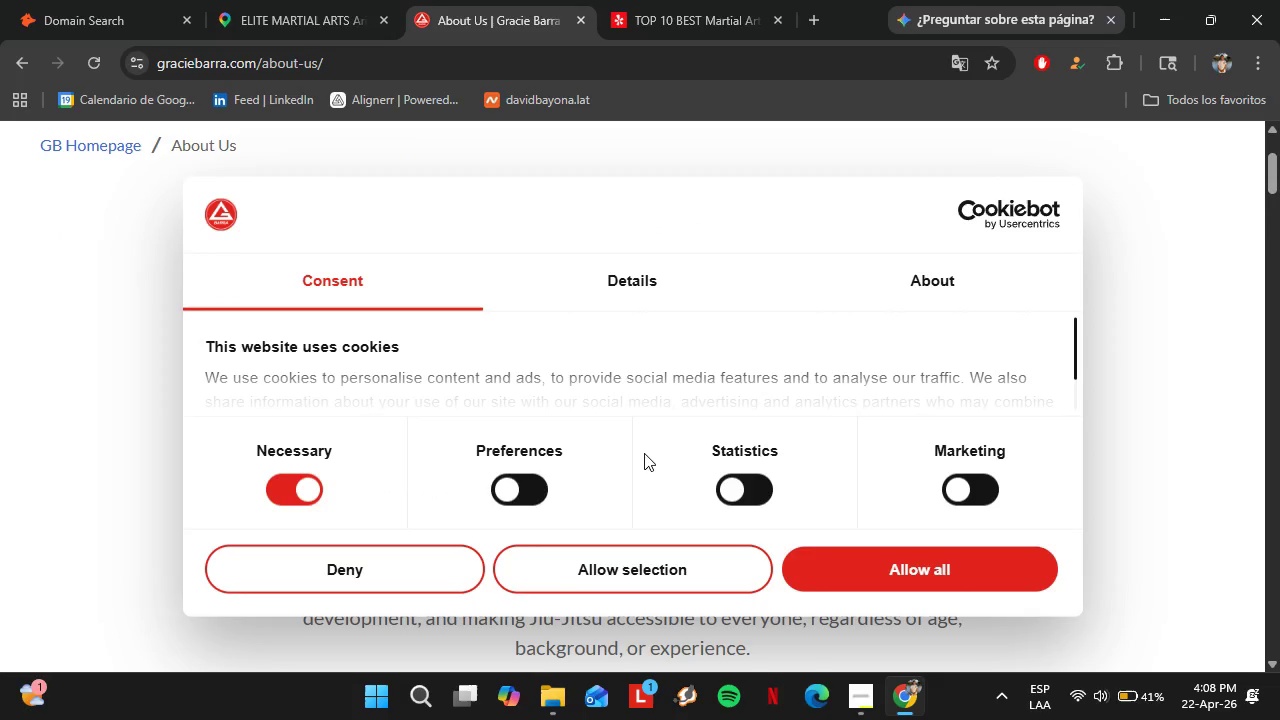 
left_click([421, 559])
 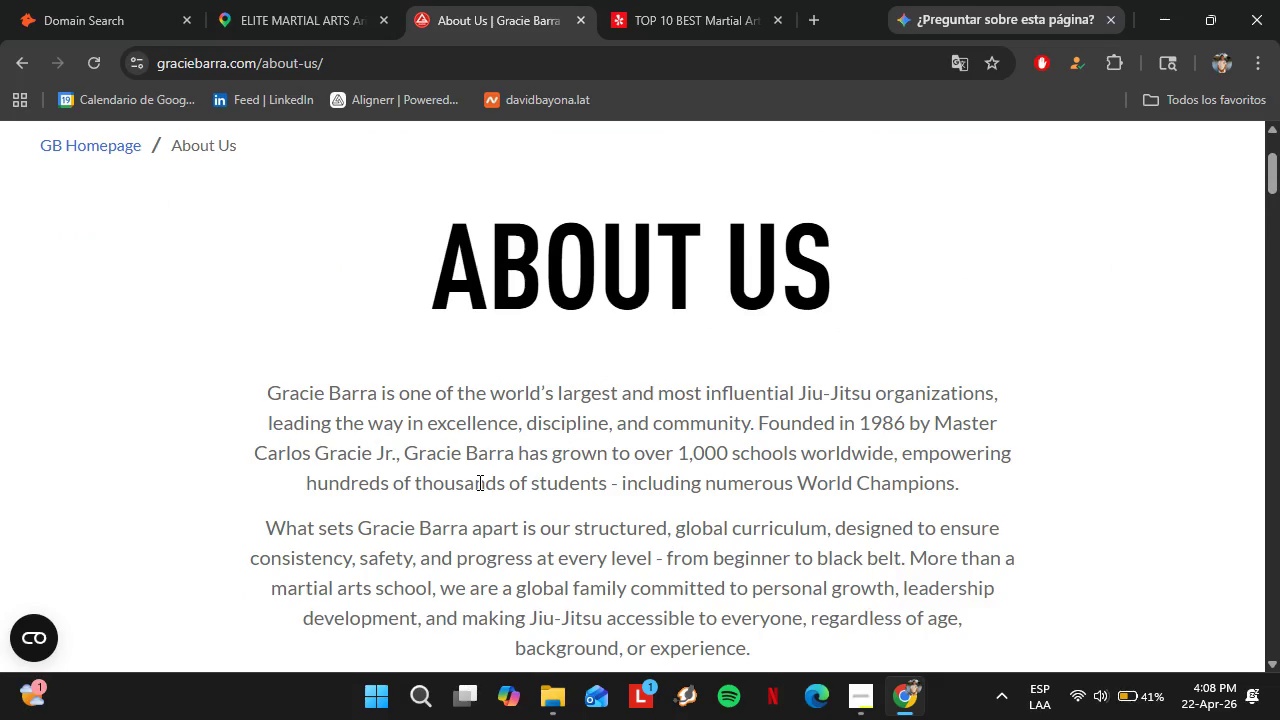 
wait(6.56)
 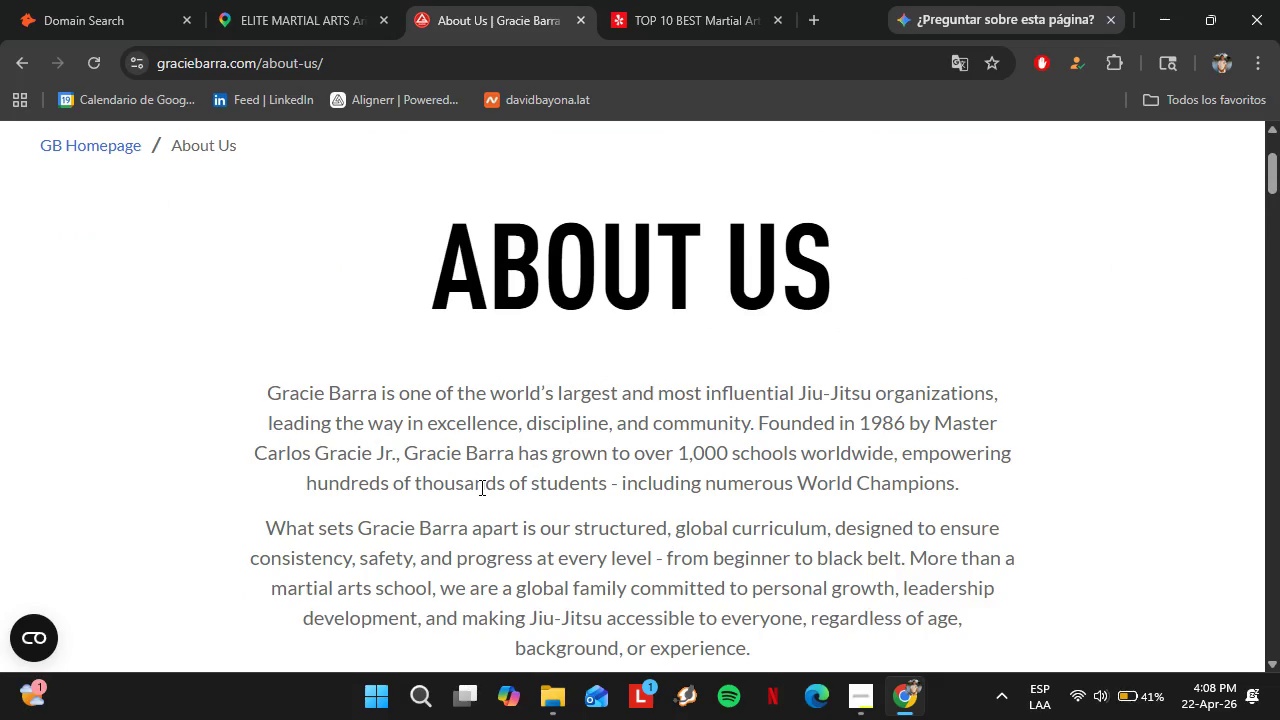 
left_click_drag(start_coordinate=[254, 452], to_coordinate=[397, 455])
 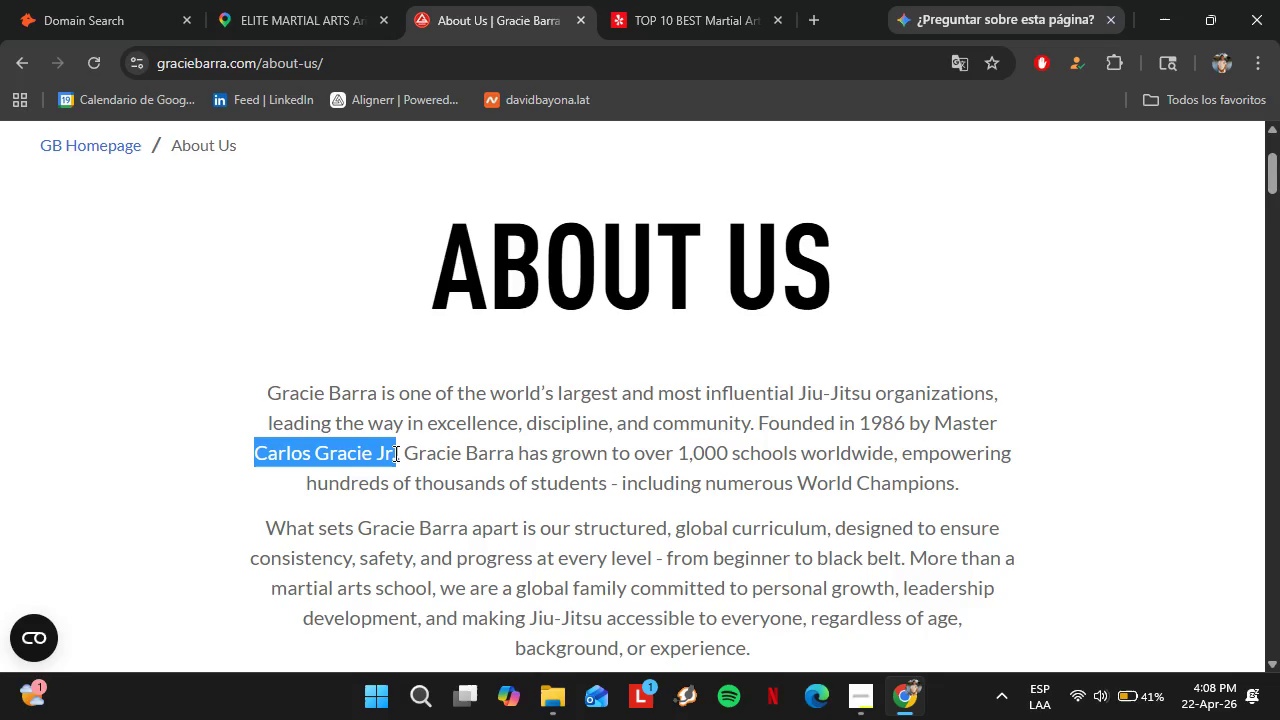 
key(Control+C)
 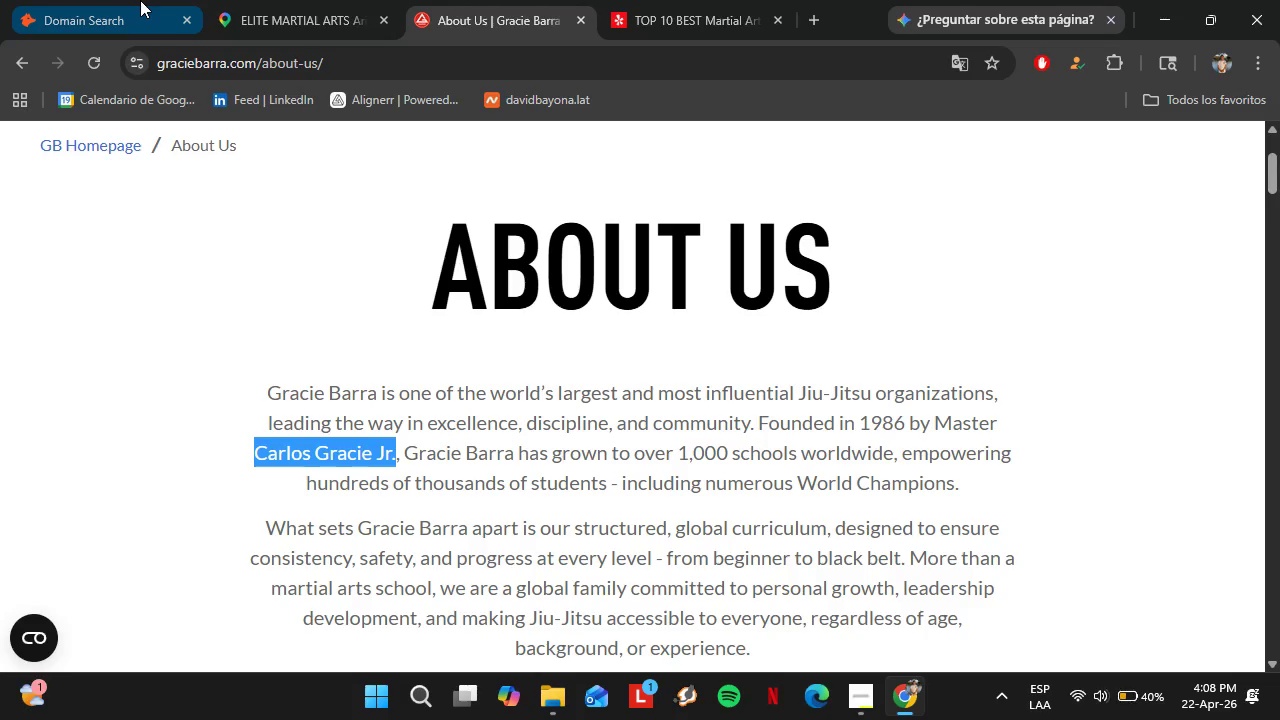 
left_click([140, 0])
 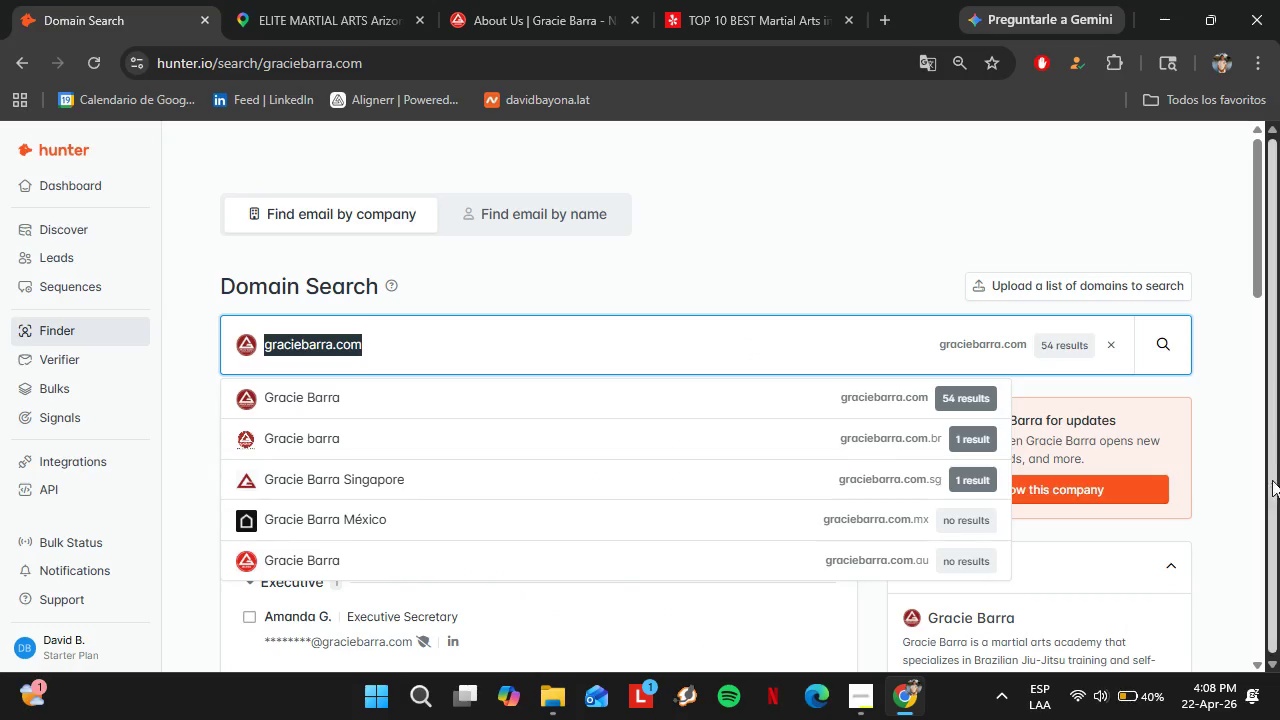 
left_click([1236, 474])
 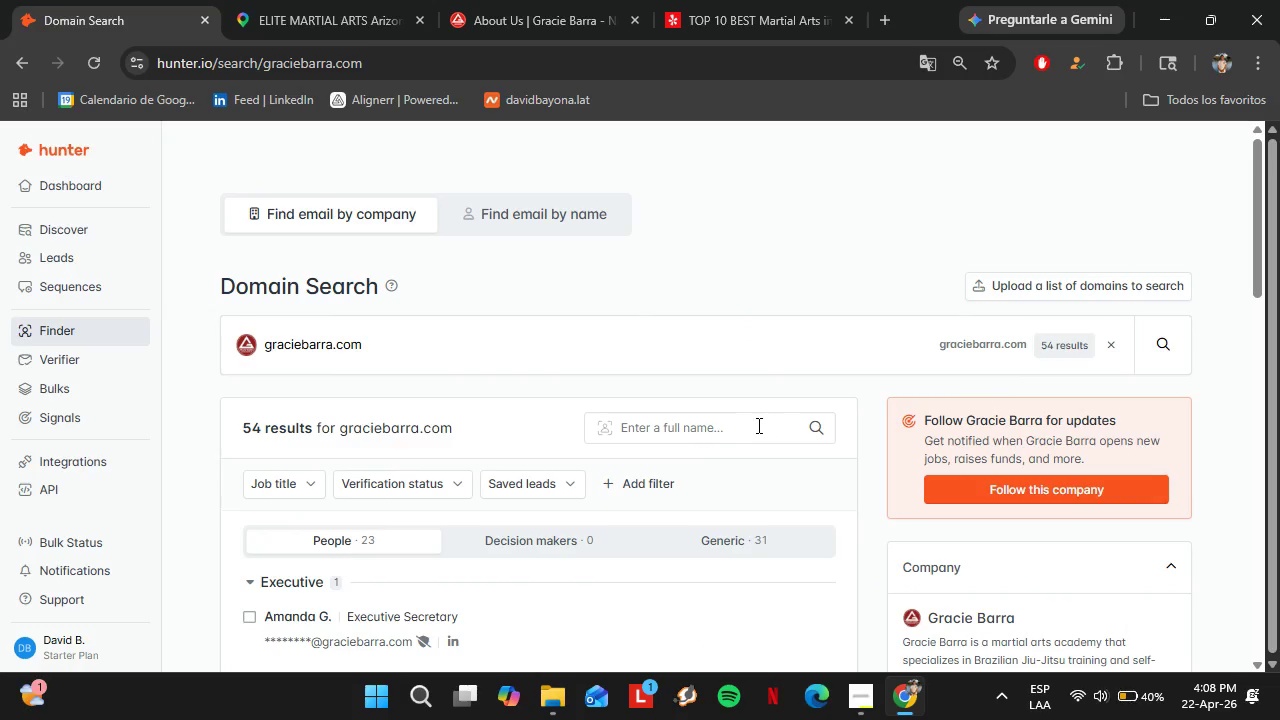 
left_click([691, 428])
 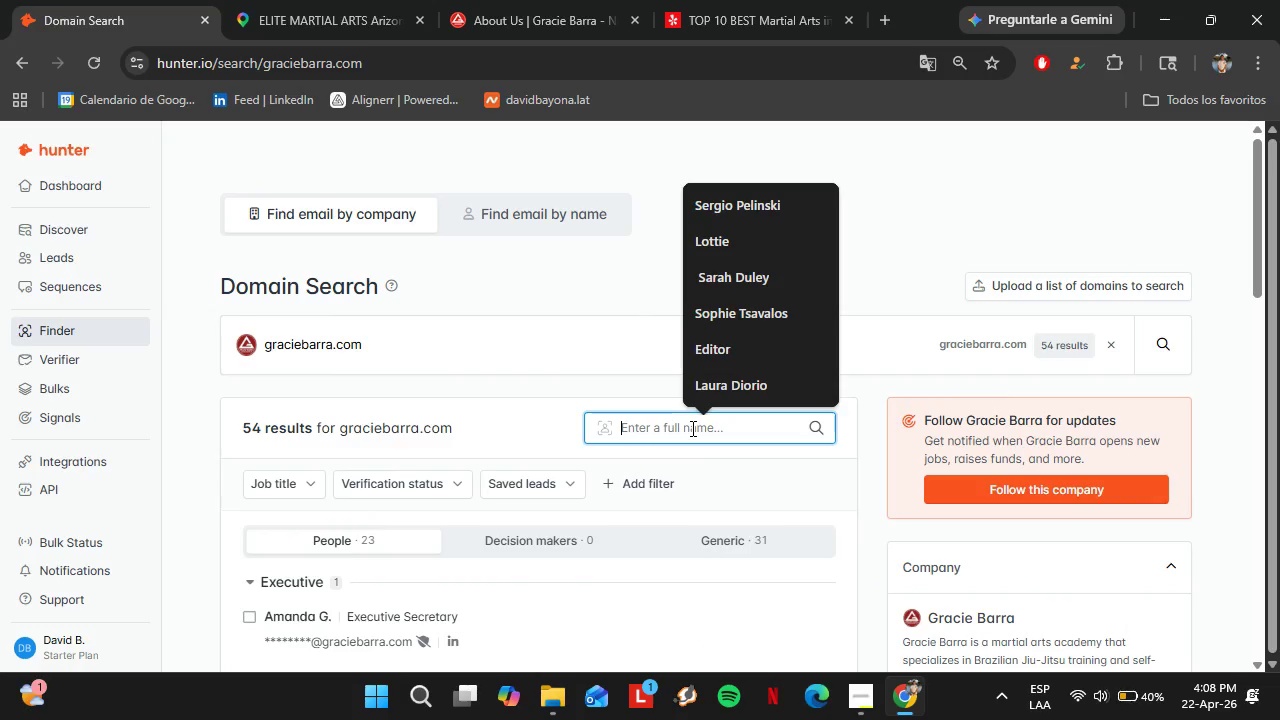 
key(Control+V)
 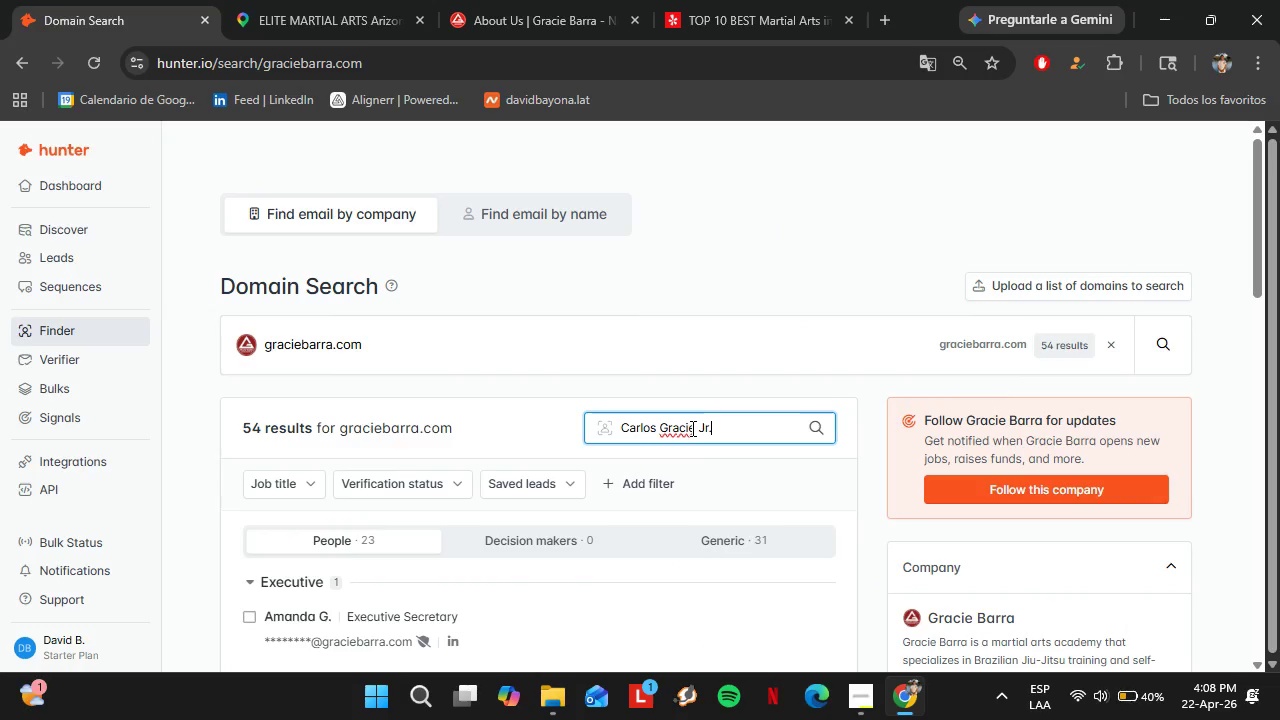 
key(Enter)
 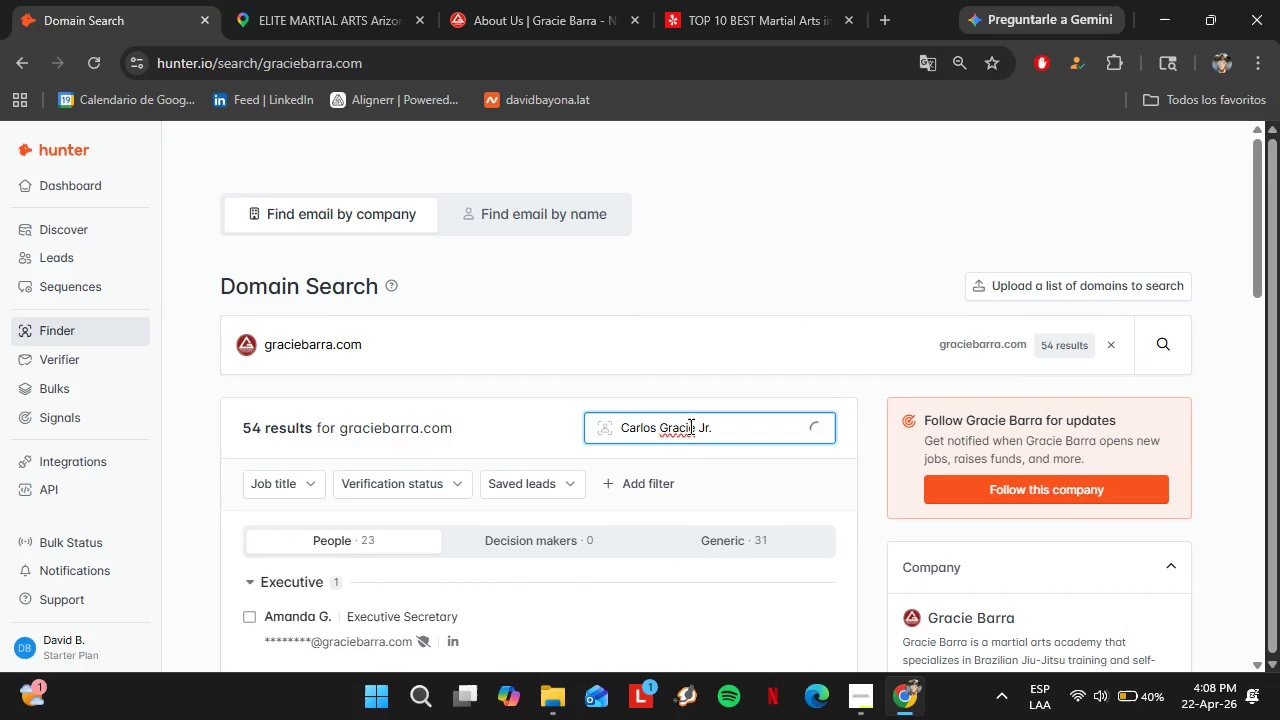 
scroll: coordinate [689, 426], scroll_direction: down, amount: 1.0
 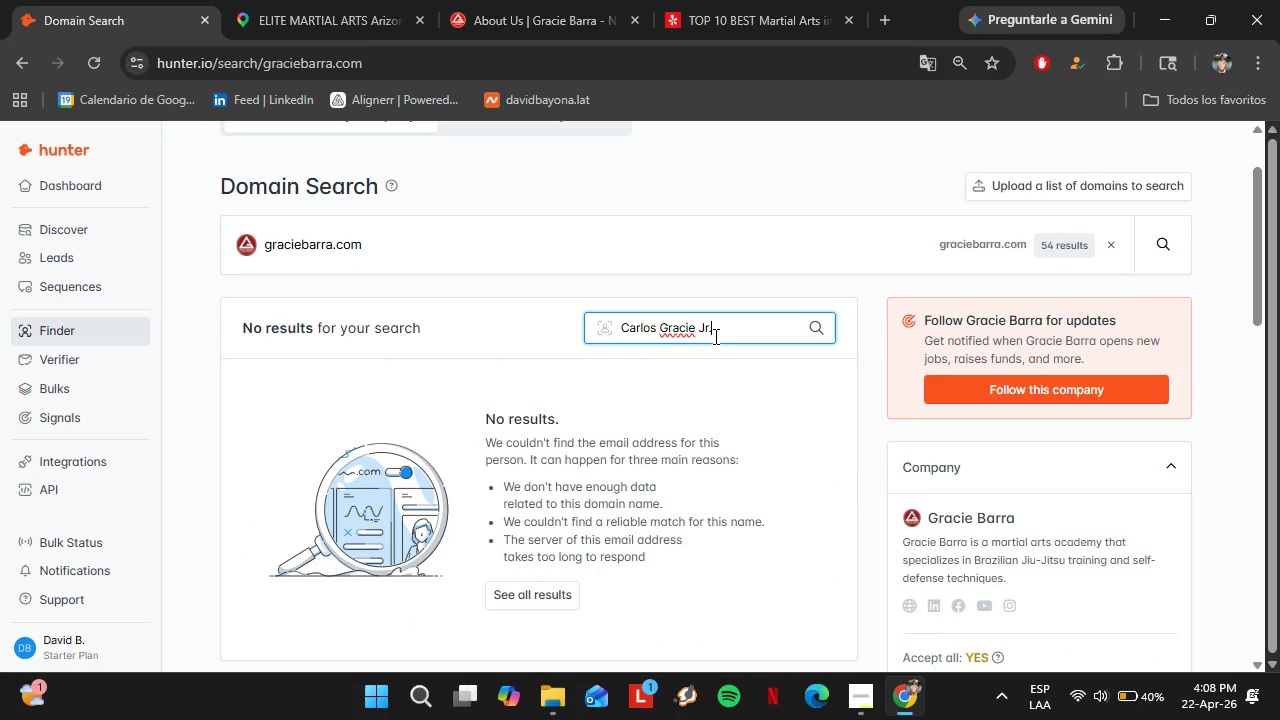 
key(Backspace)
 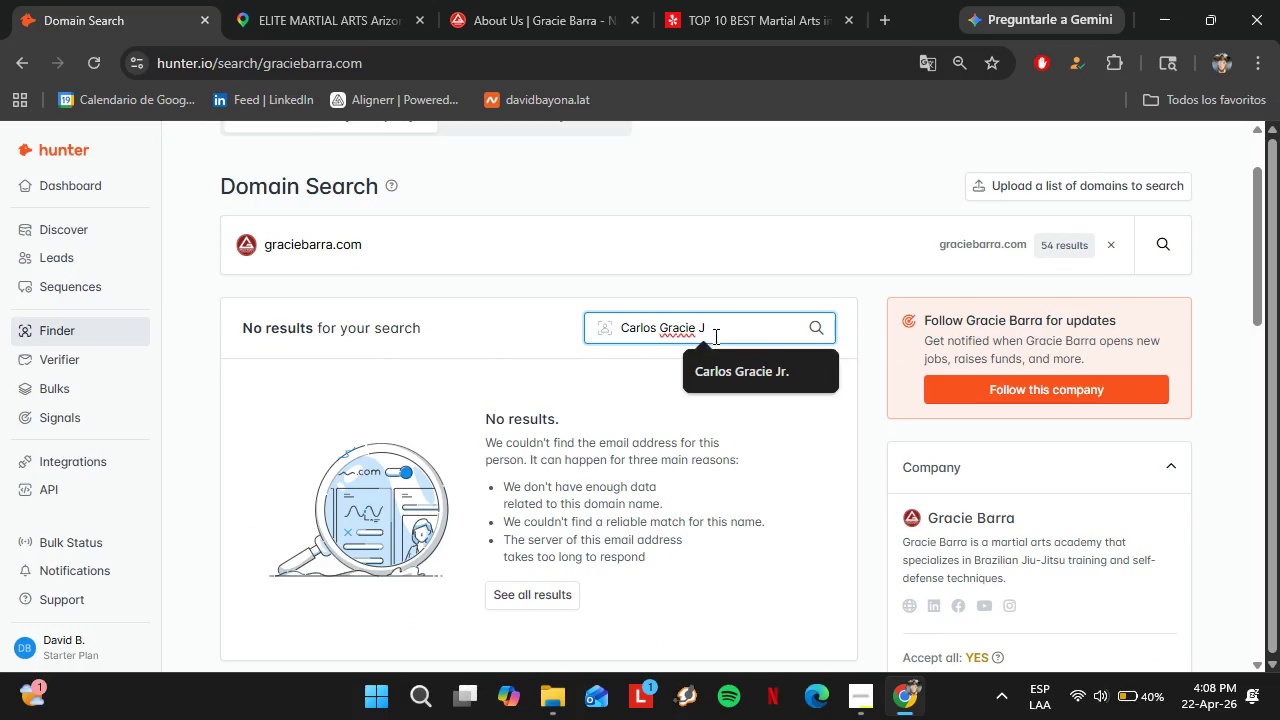 
key(Backspace)
 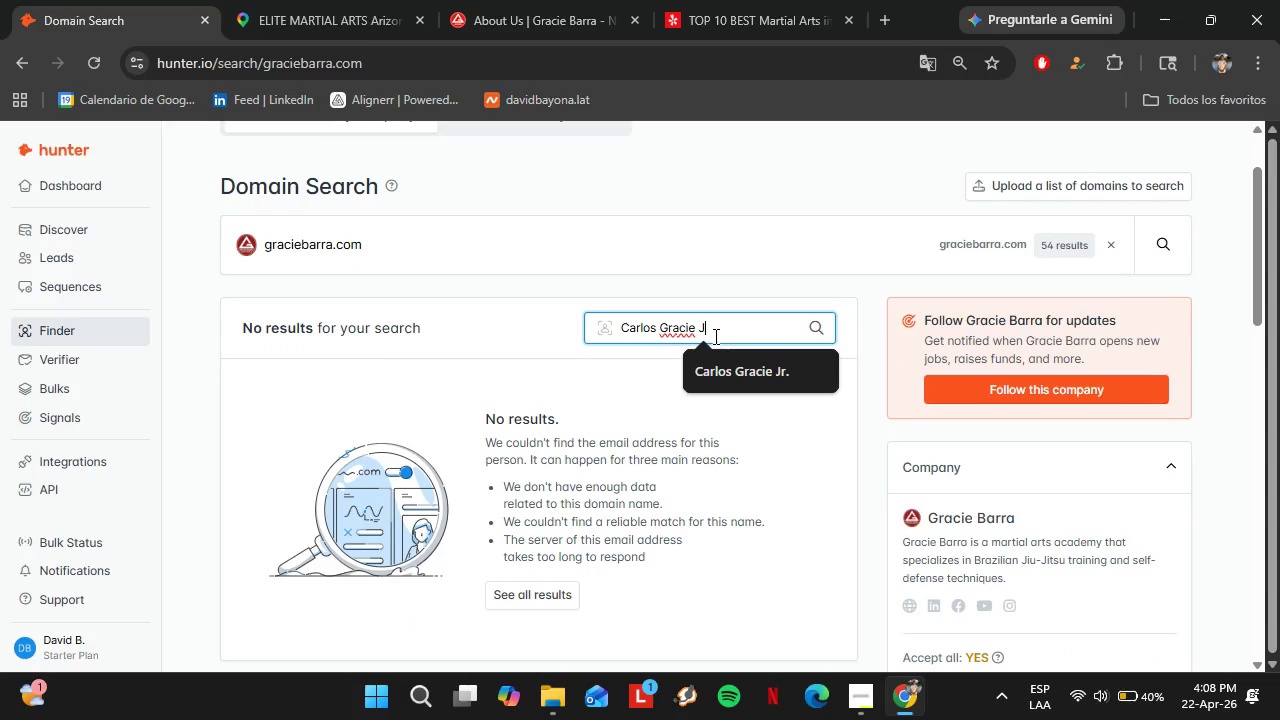 
key(Backspace)
 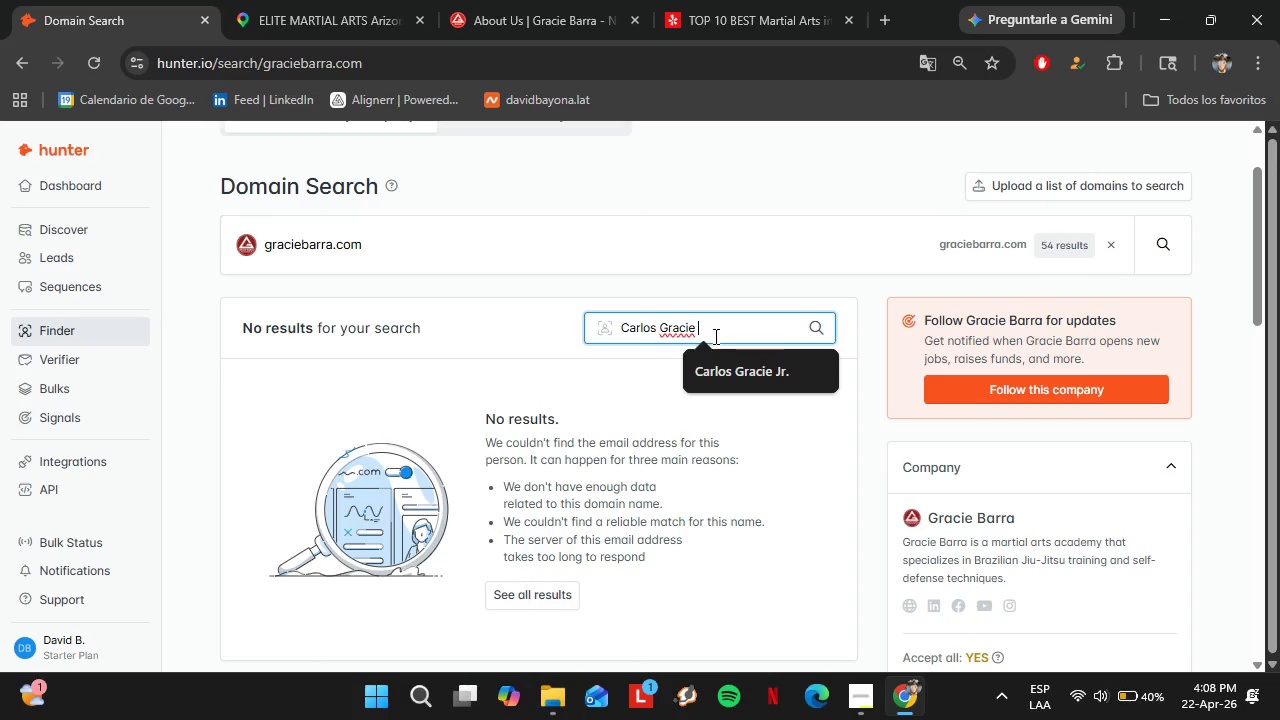 
key(Backspace)
 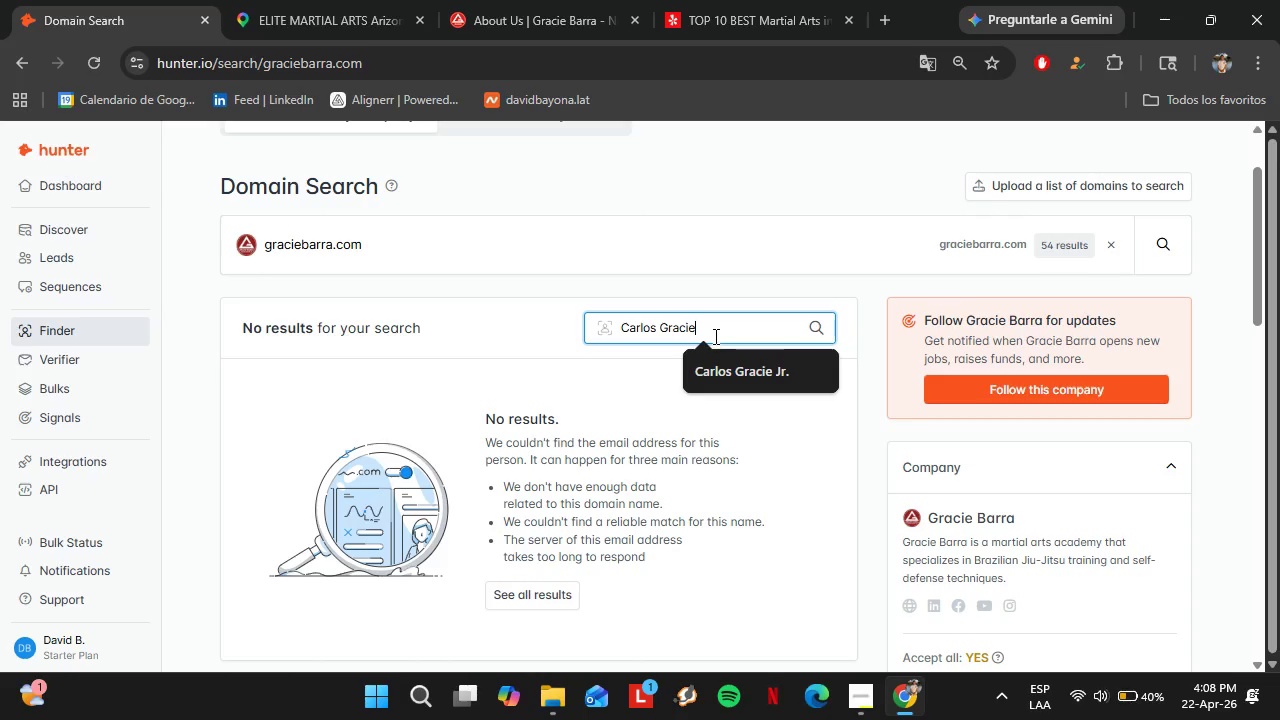 
key(Enter)
 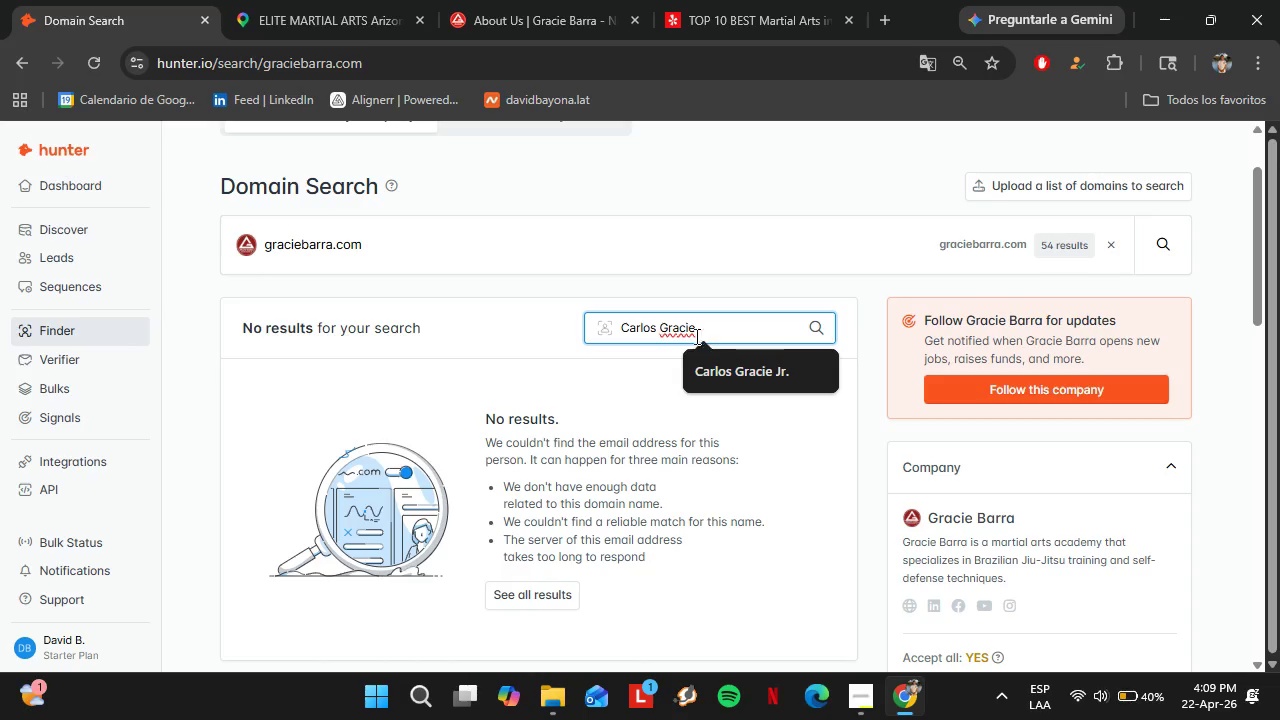 
left_click([256, 0])
 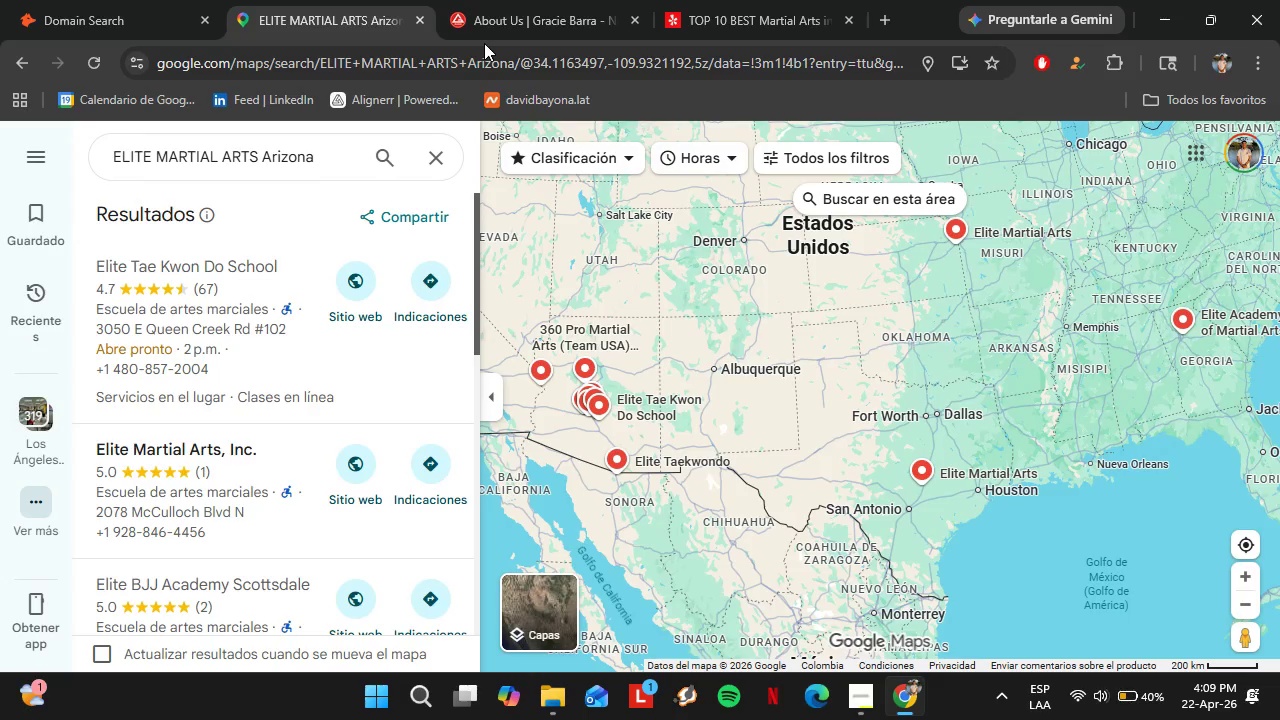 
left_click([105, 0])
 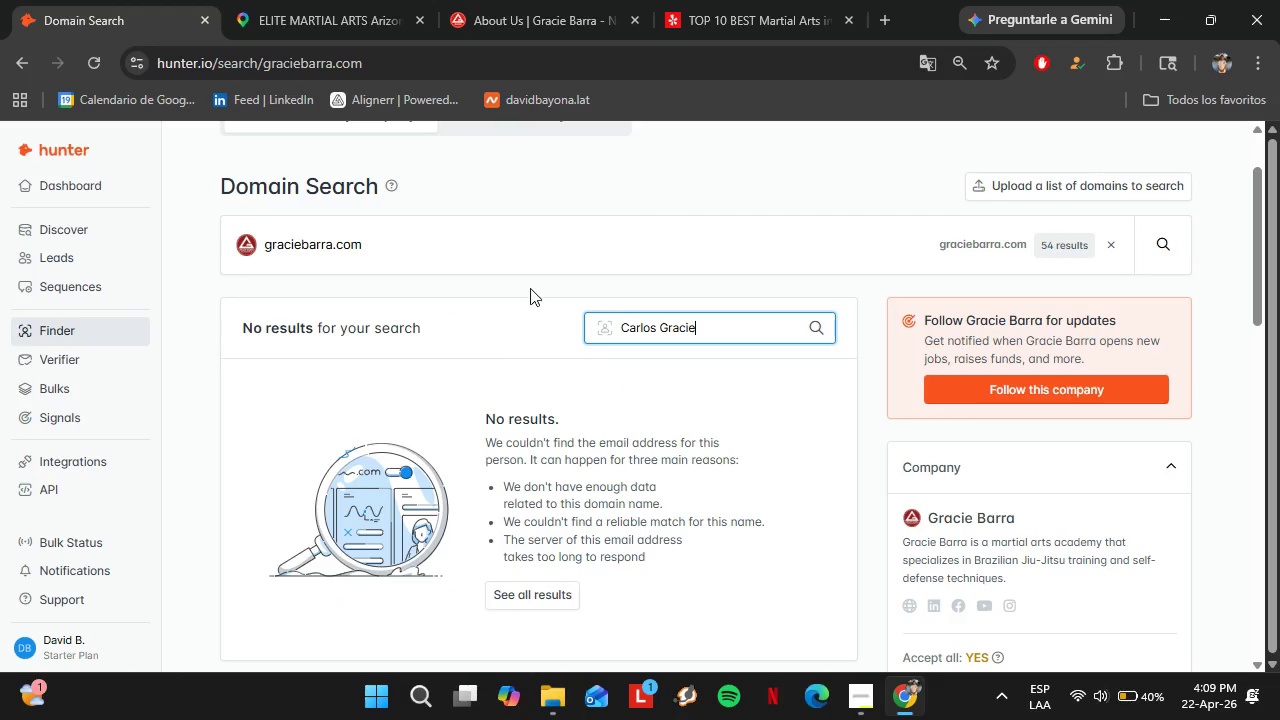 
double_click([444, 220])
 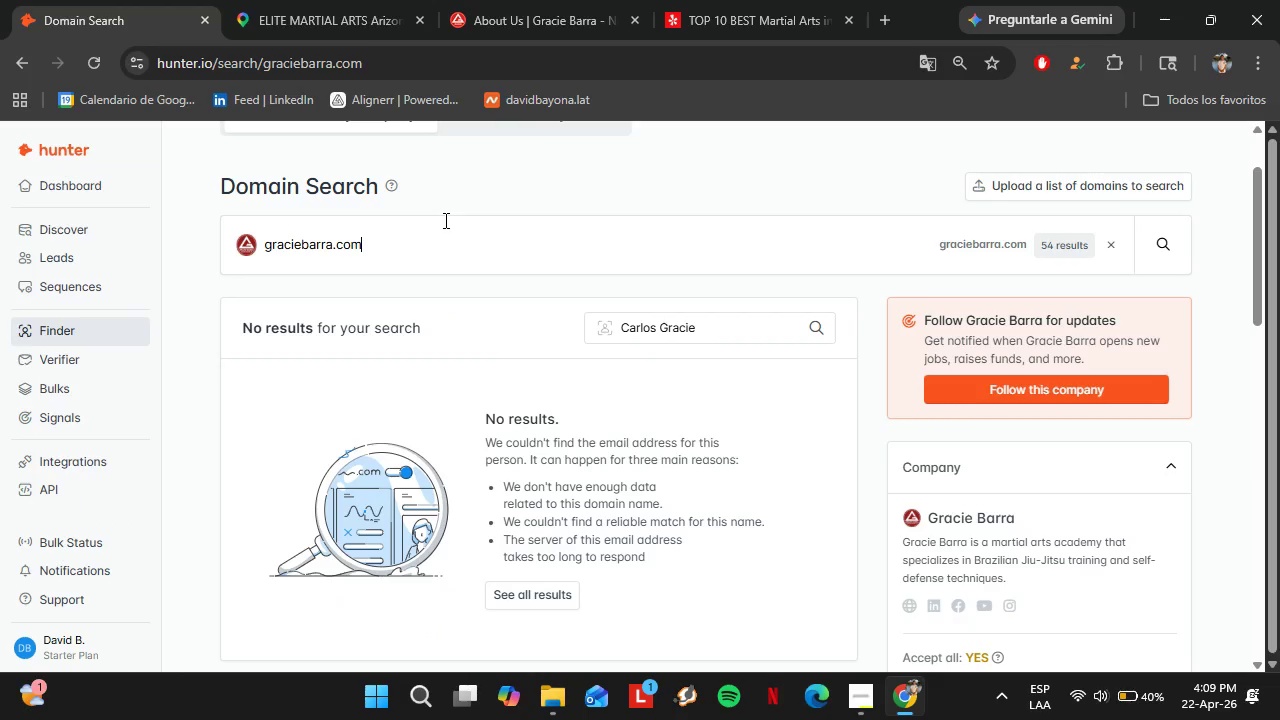 
triple_click([444, 220])
 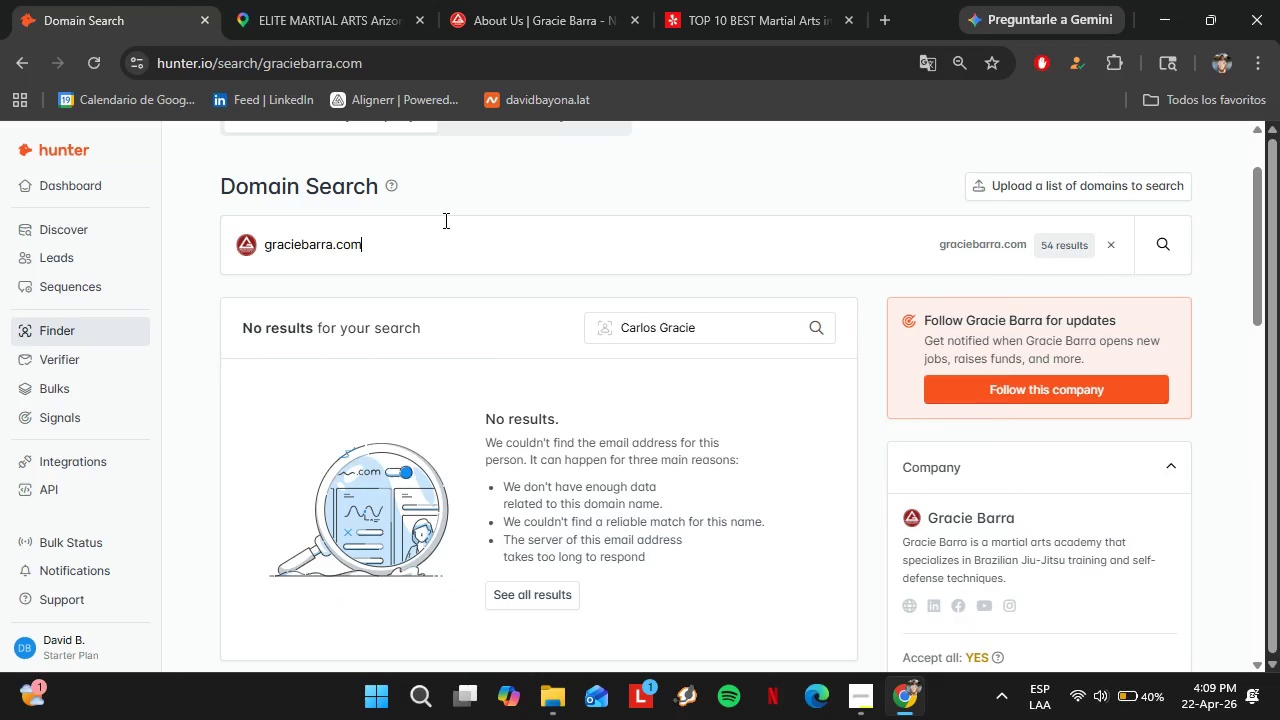 
triple_click([444, 220])
 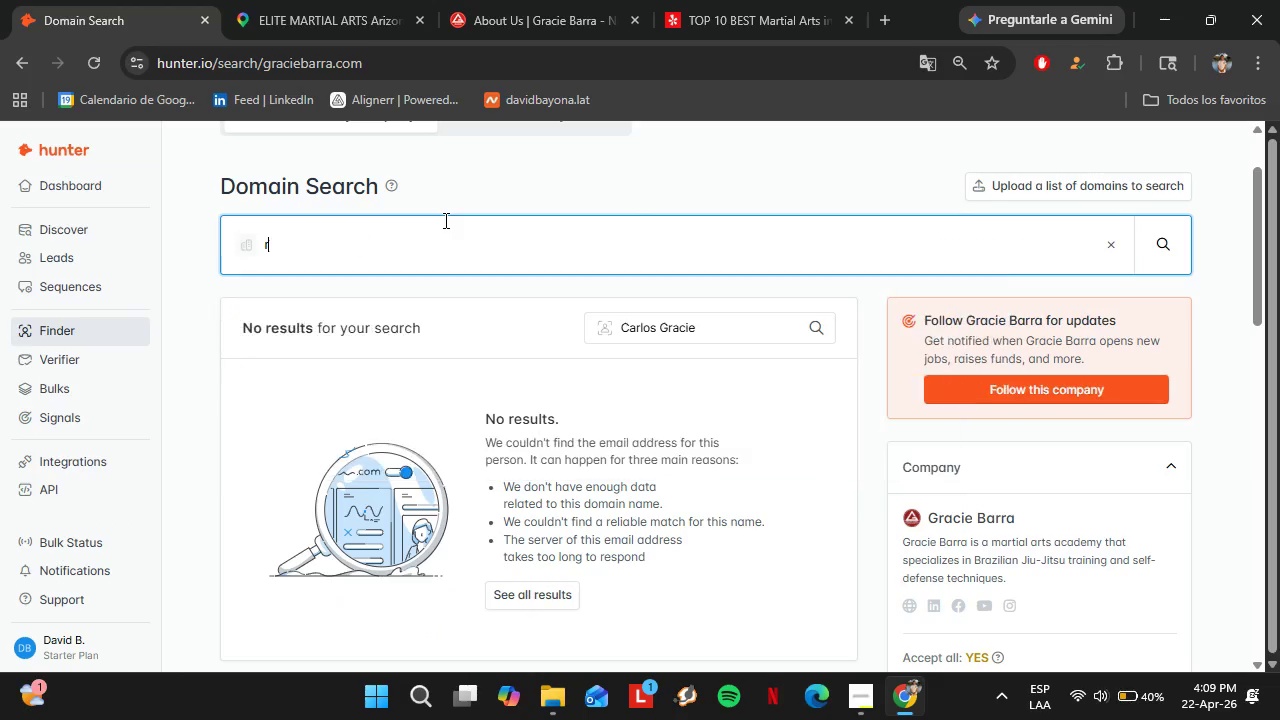 
type(renzogracie.com)
 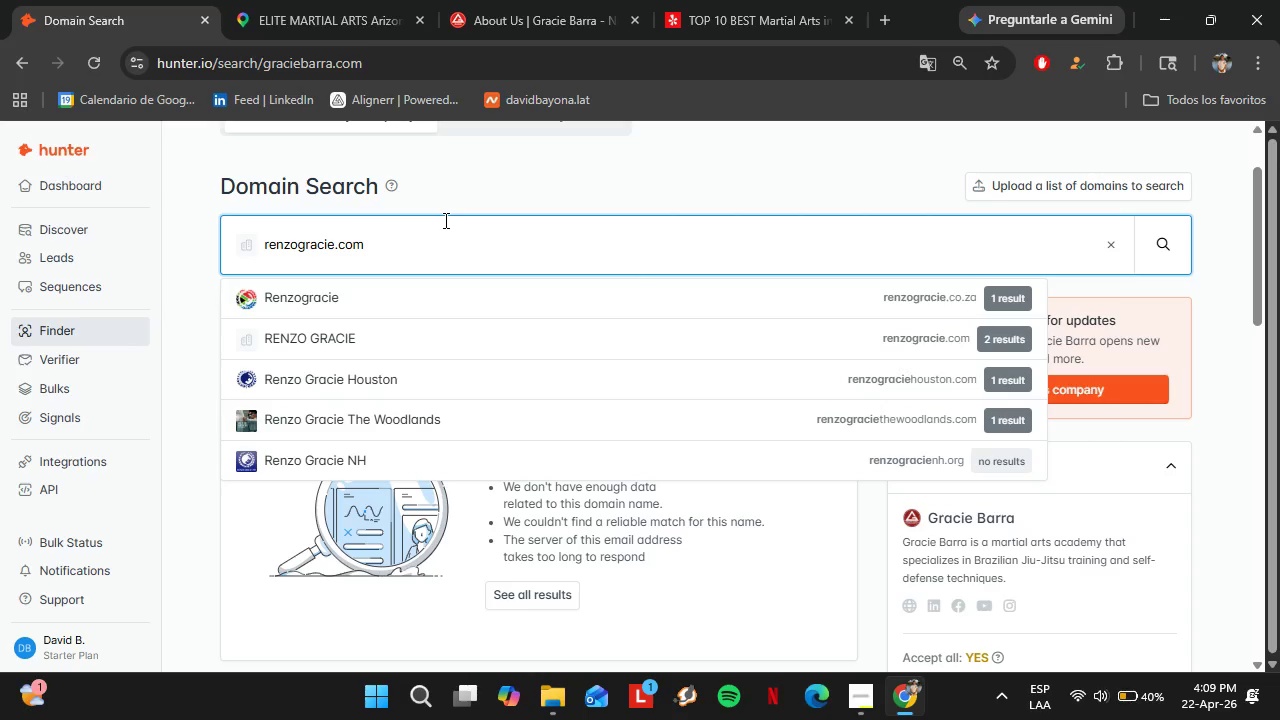 
key(ArrowDown)
 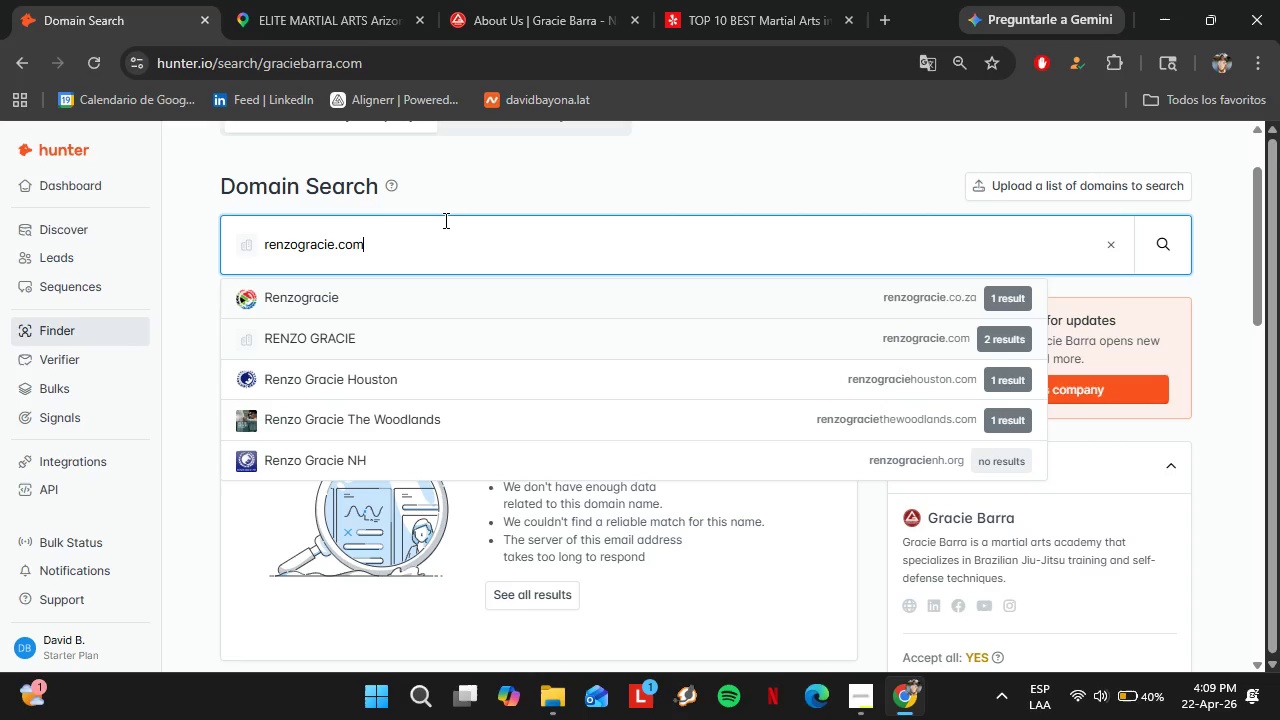 
key(ArrowDown)
 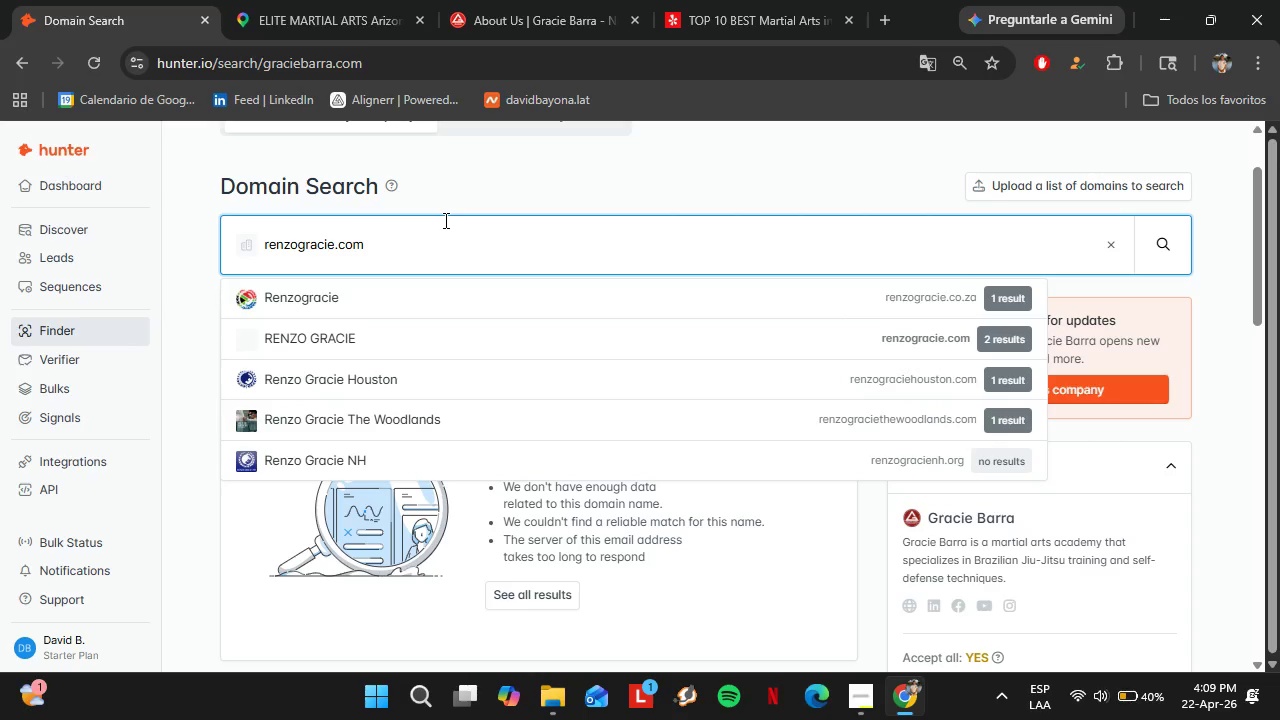 
key(Enter)
 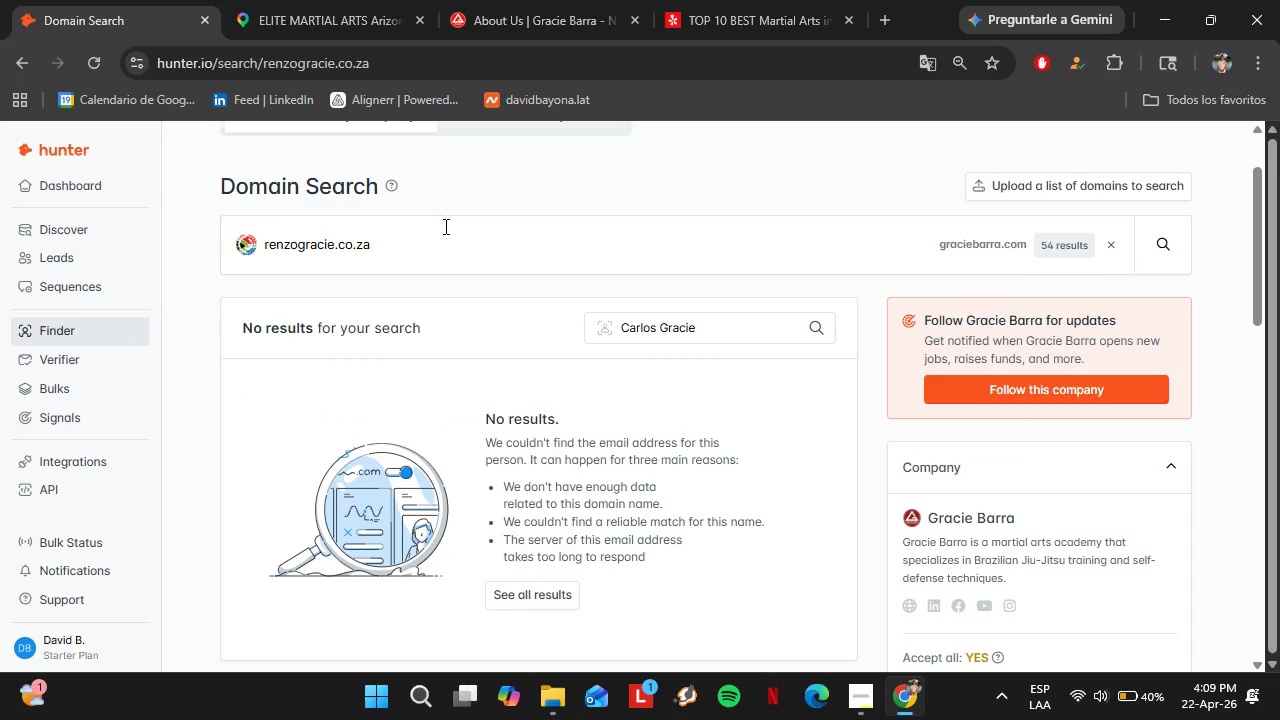 
left_click([405, 236])
 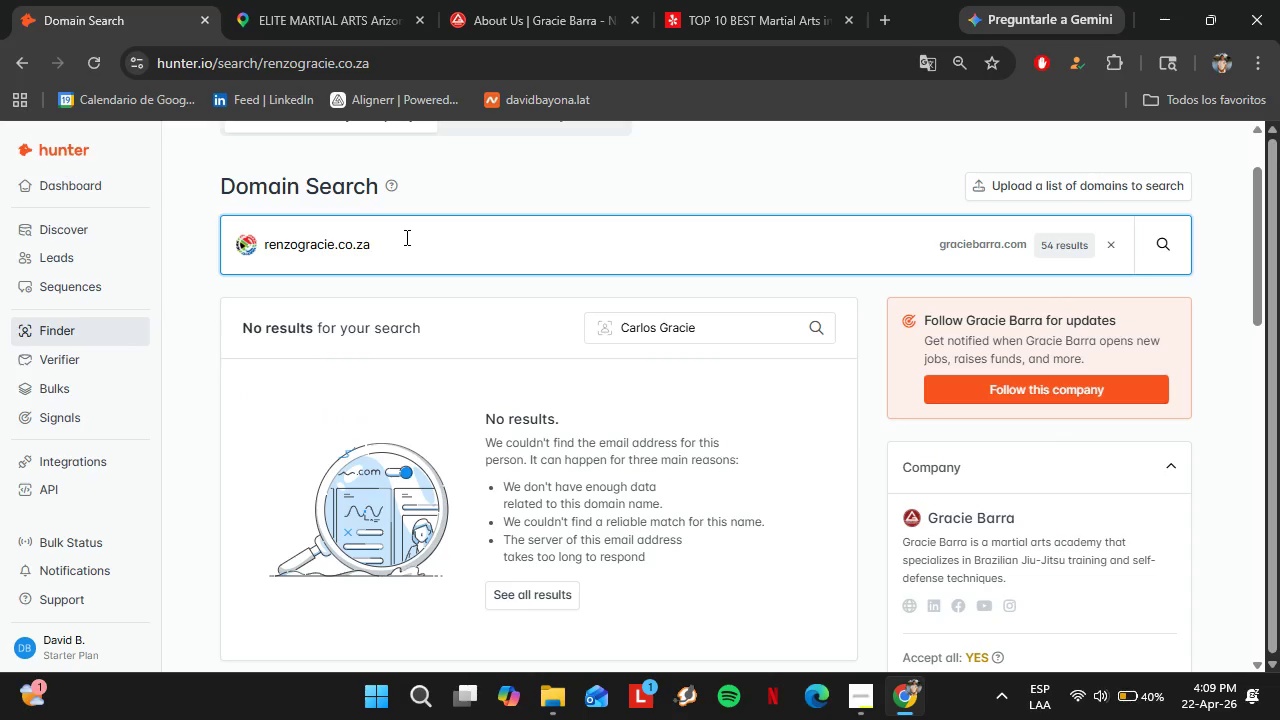 
key(Backspace)
 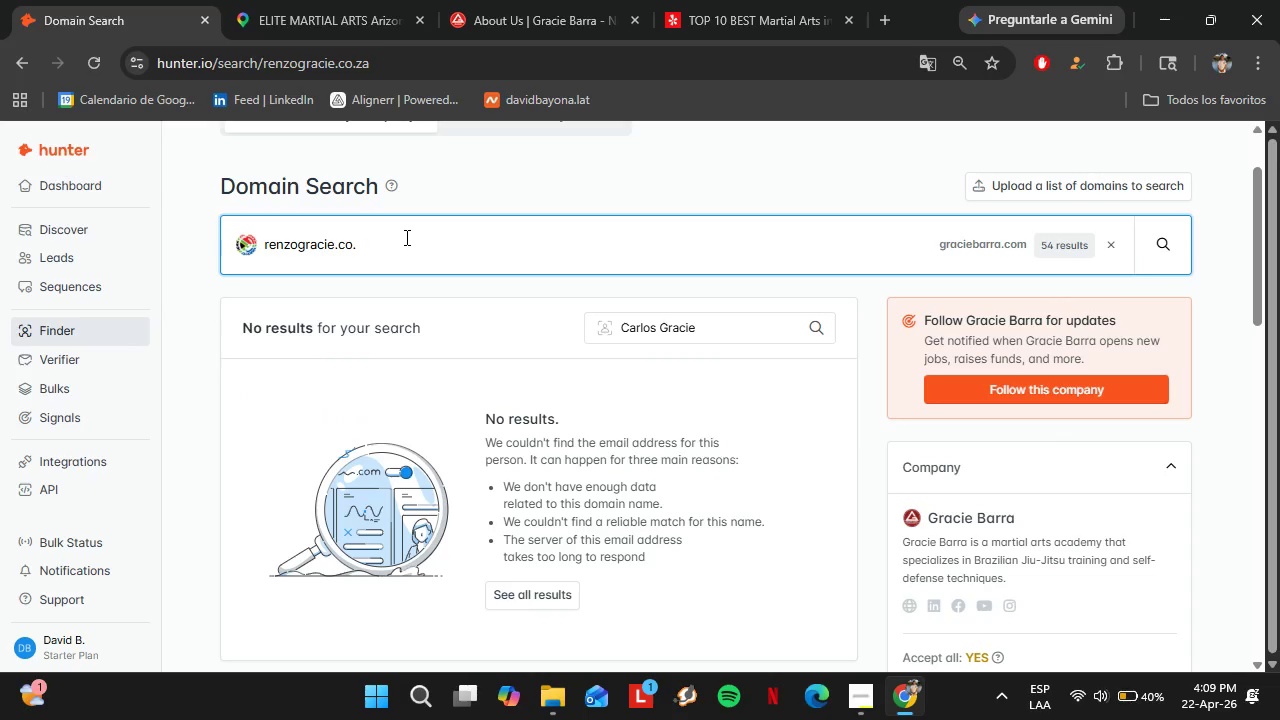 
key(Backspace)
 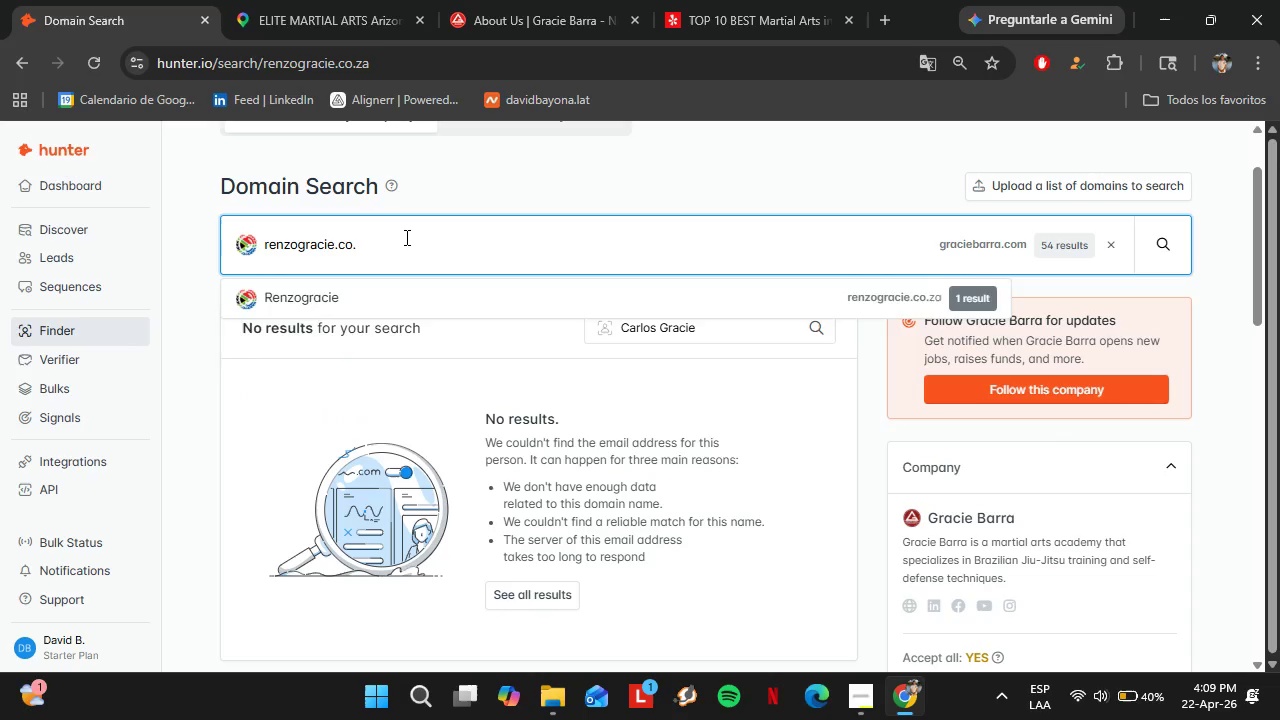 
key(Backspace)
 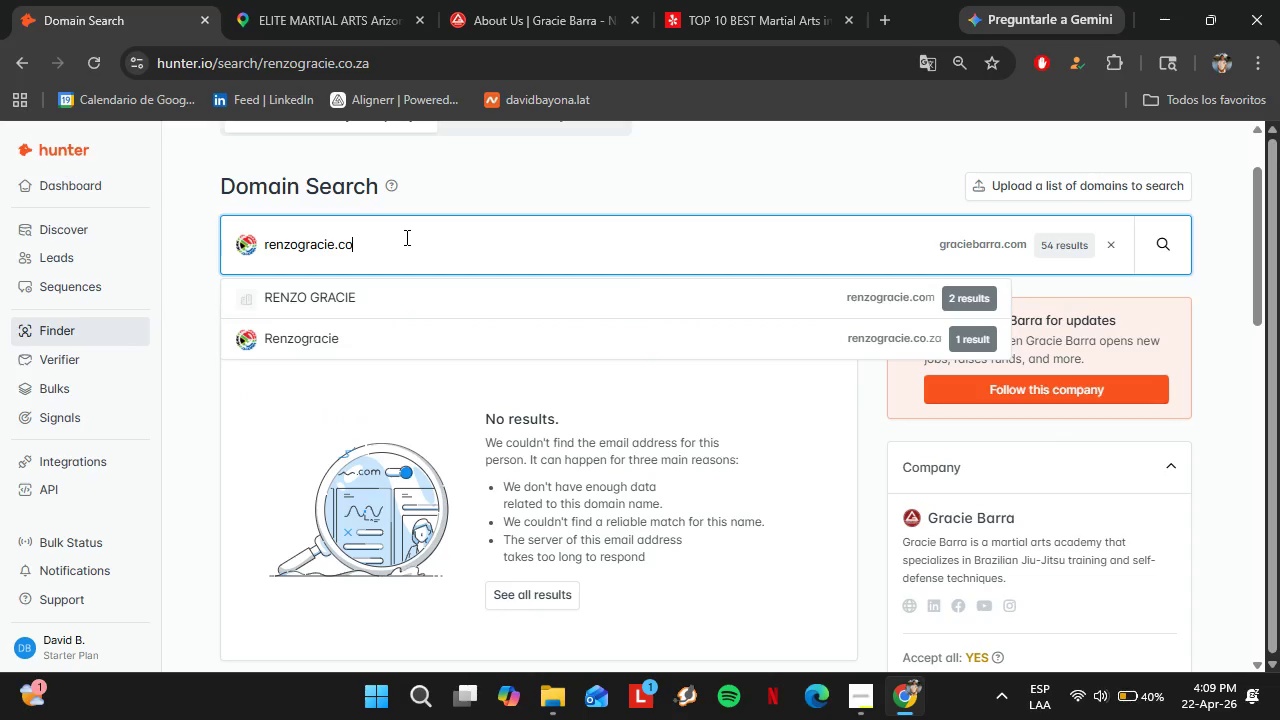 
key(M)
 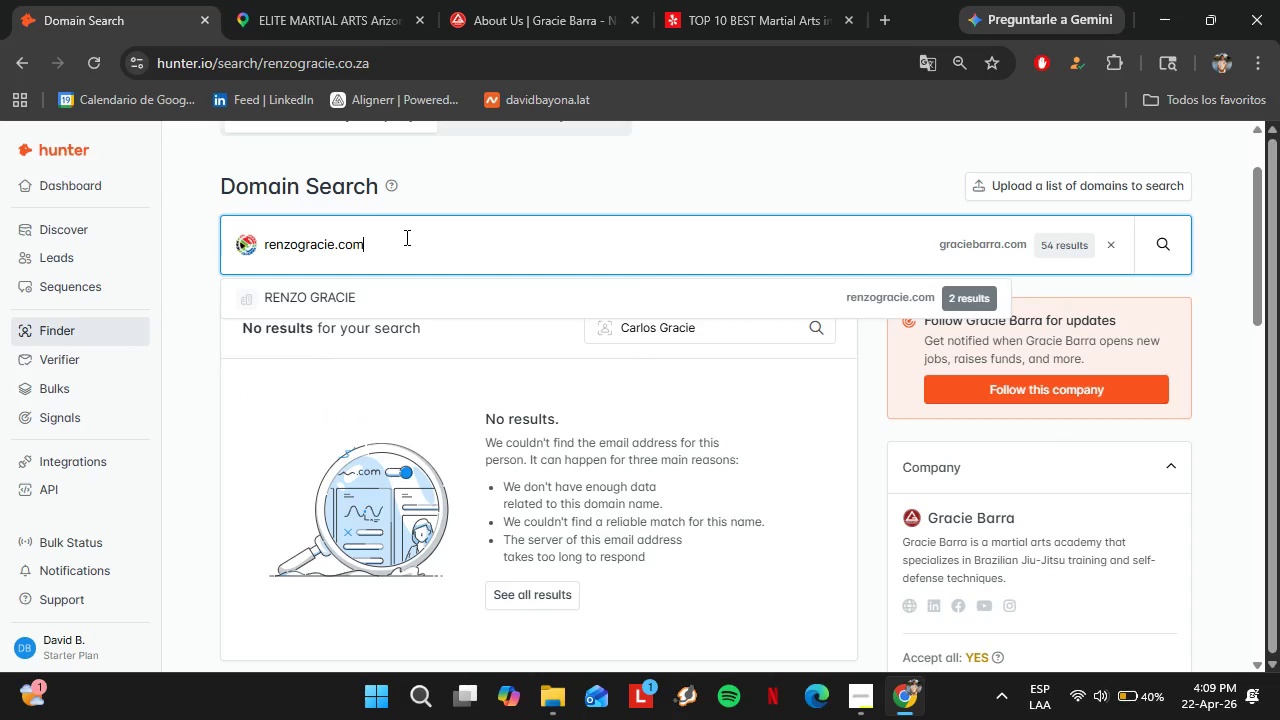 
key(Enter)
 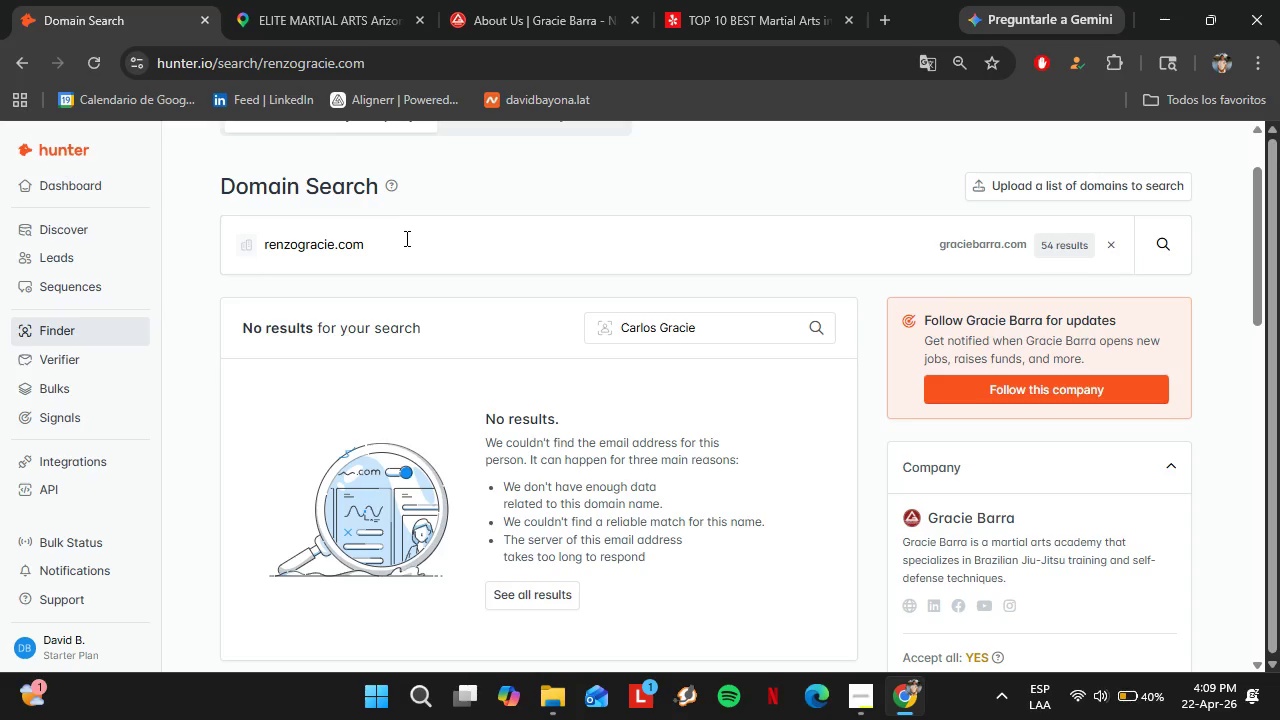 
wait(11.26)
 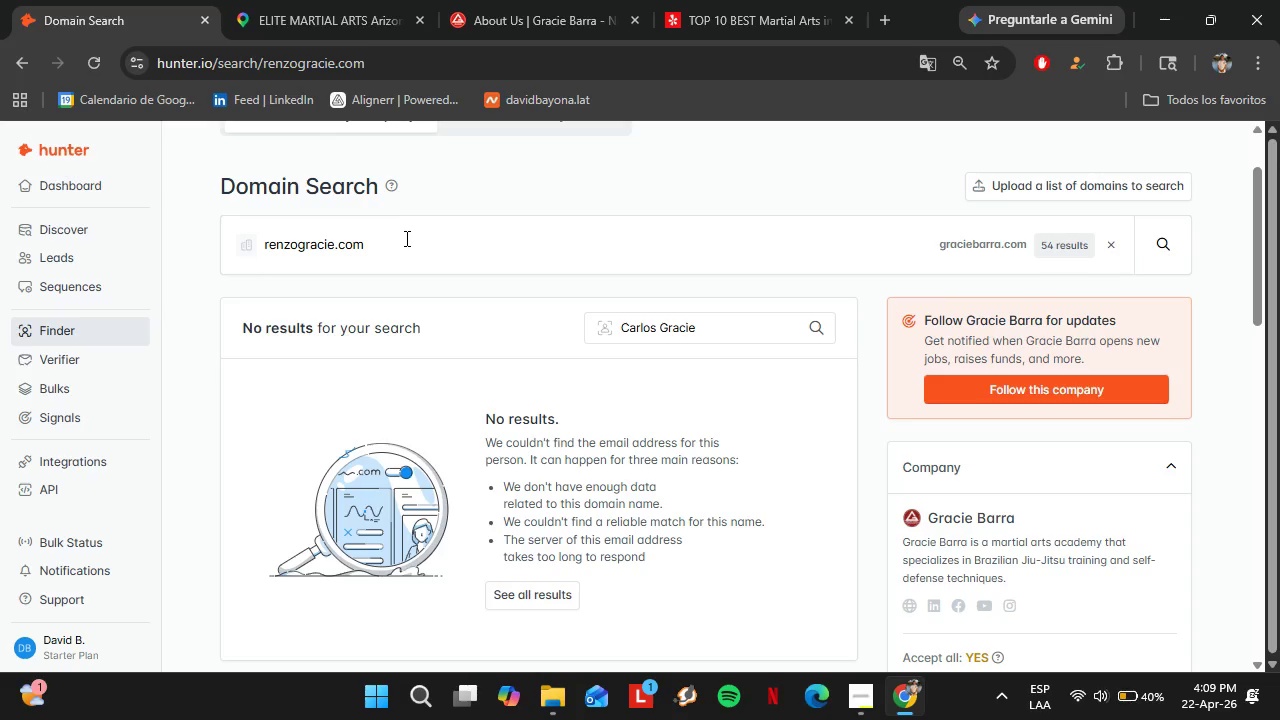 
double_click([405, 238])
 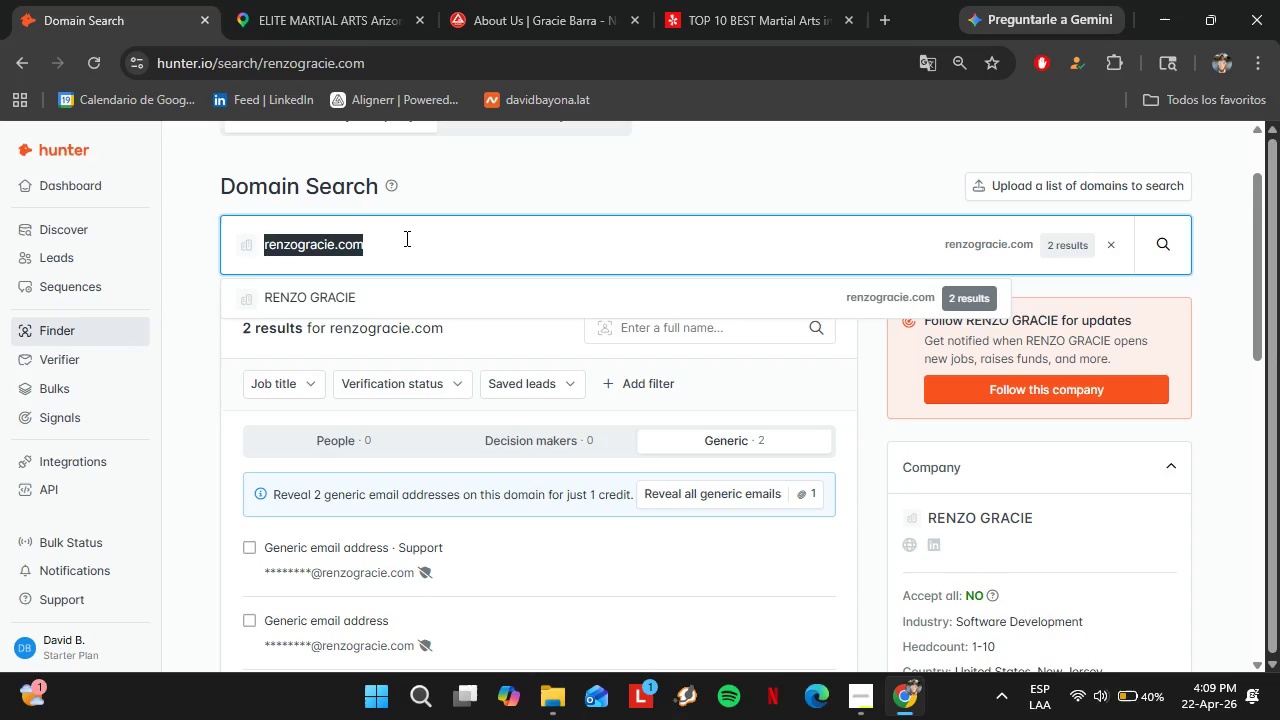 
triple_click([405, 238])
 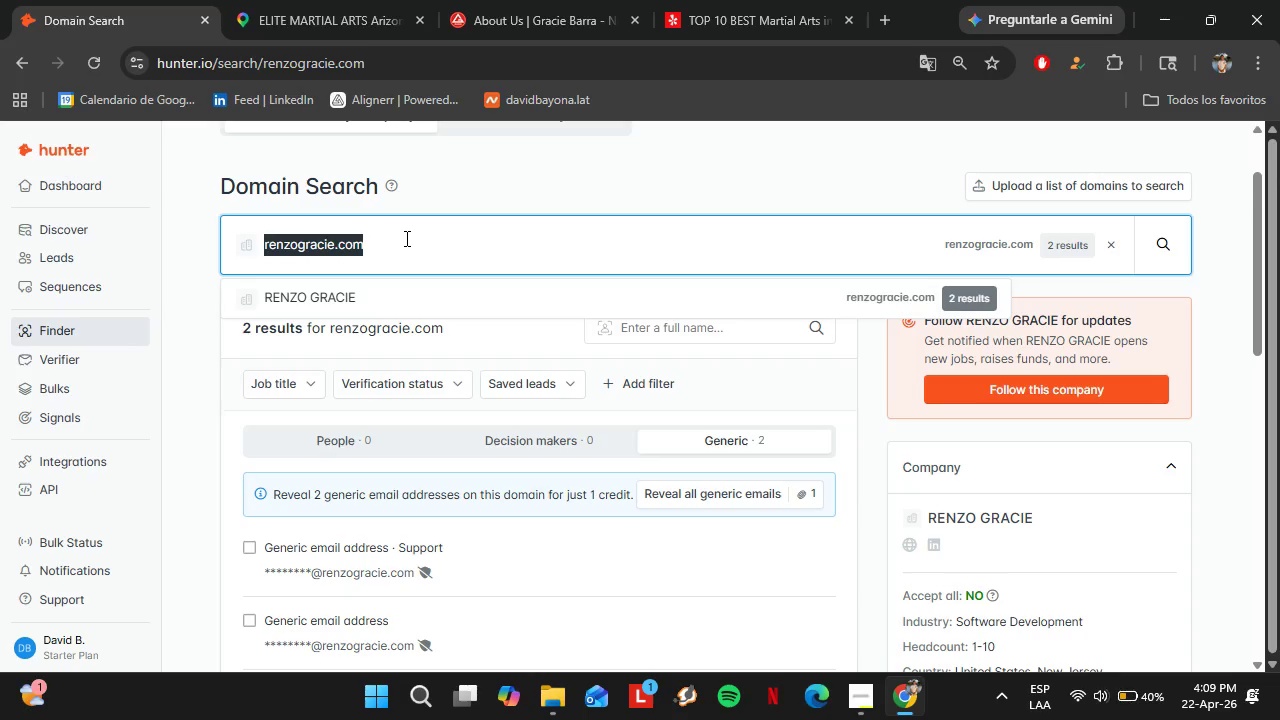 
type(americantopteam)
 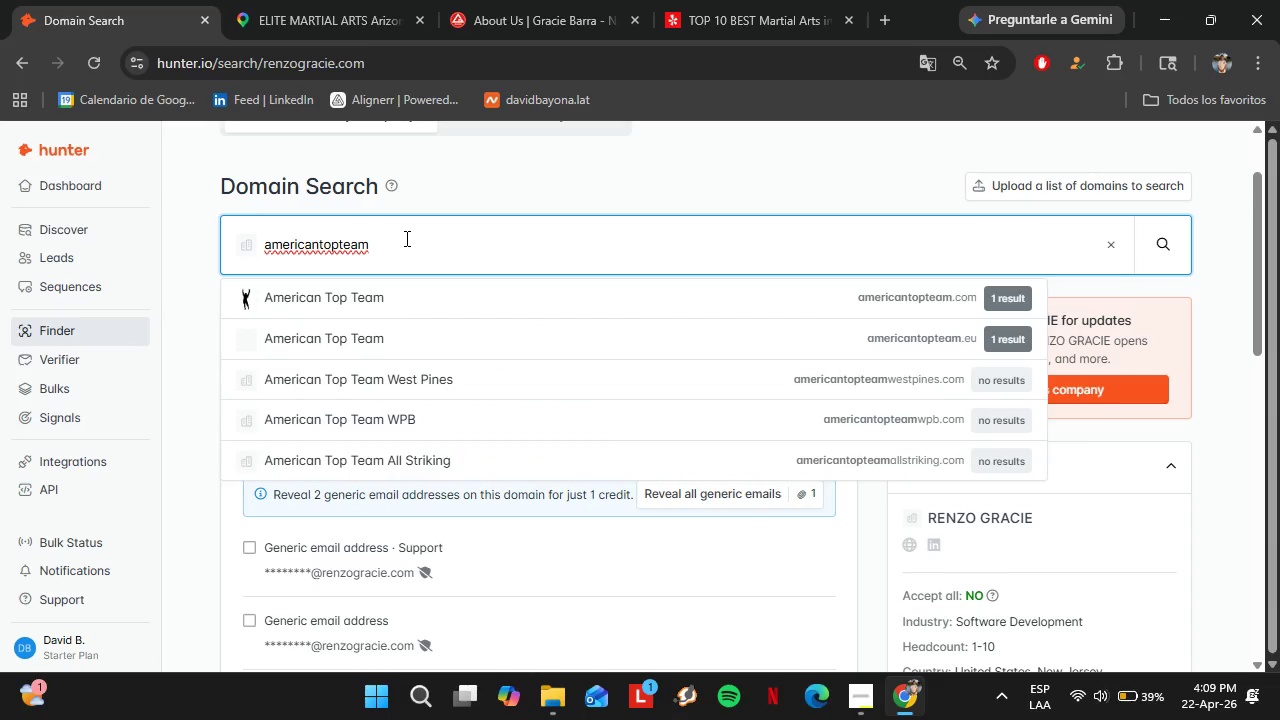 
key(ArrowDown)
 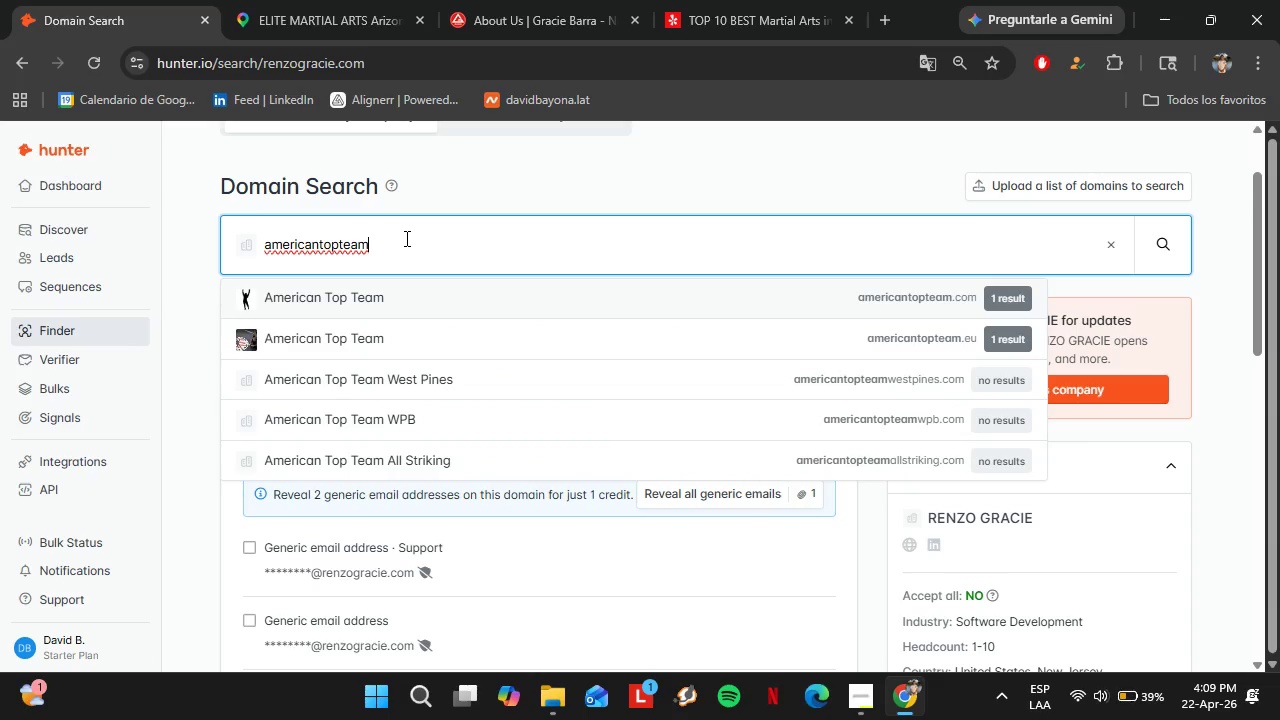 
key(Enter)
 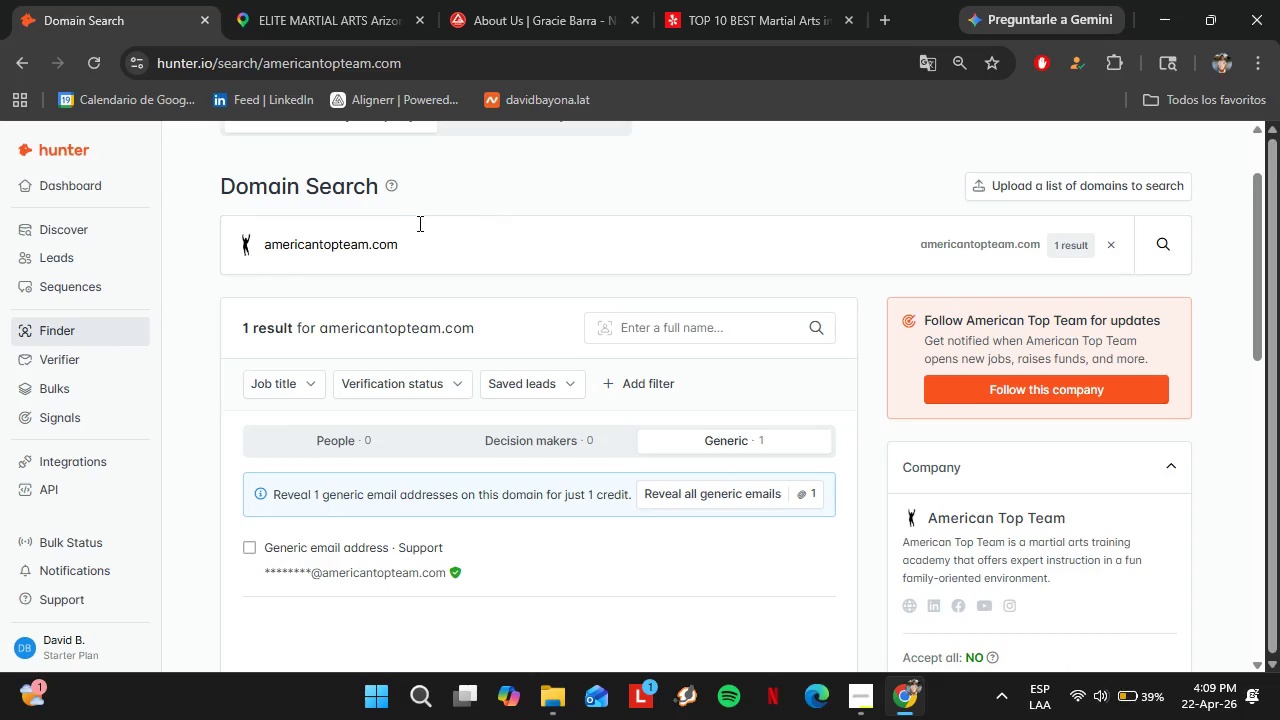 
double_click([425, 245])
 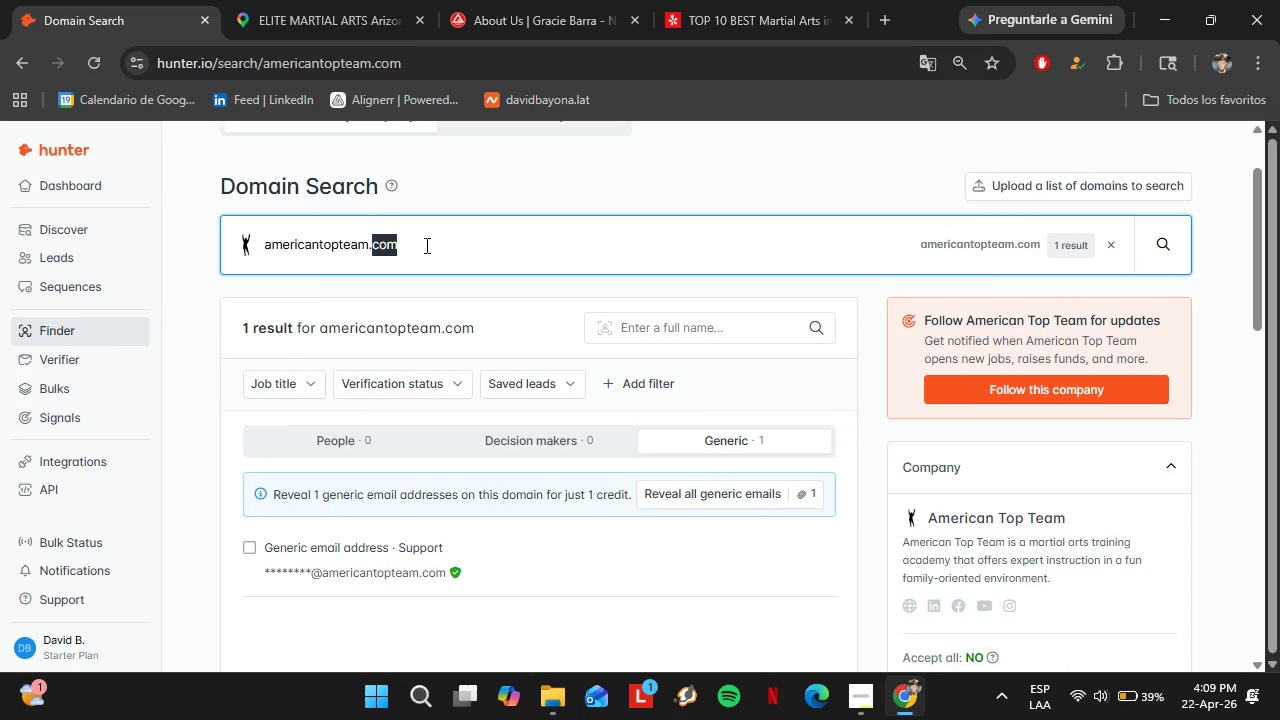 
triple_click([425, 245])
 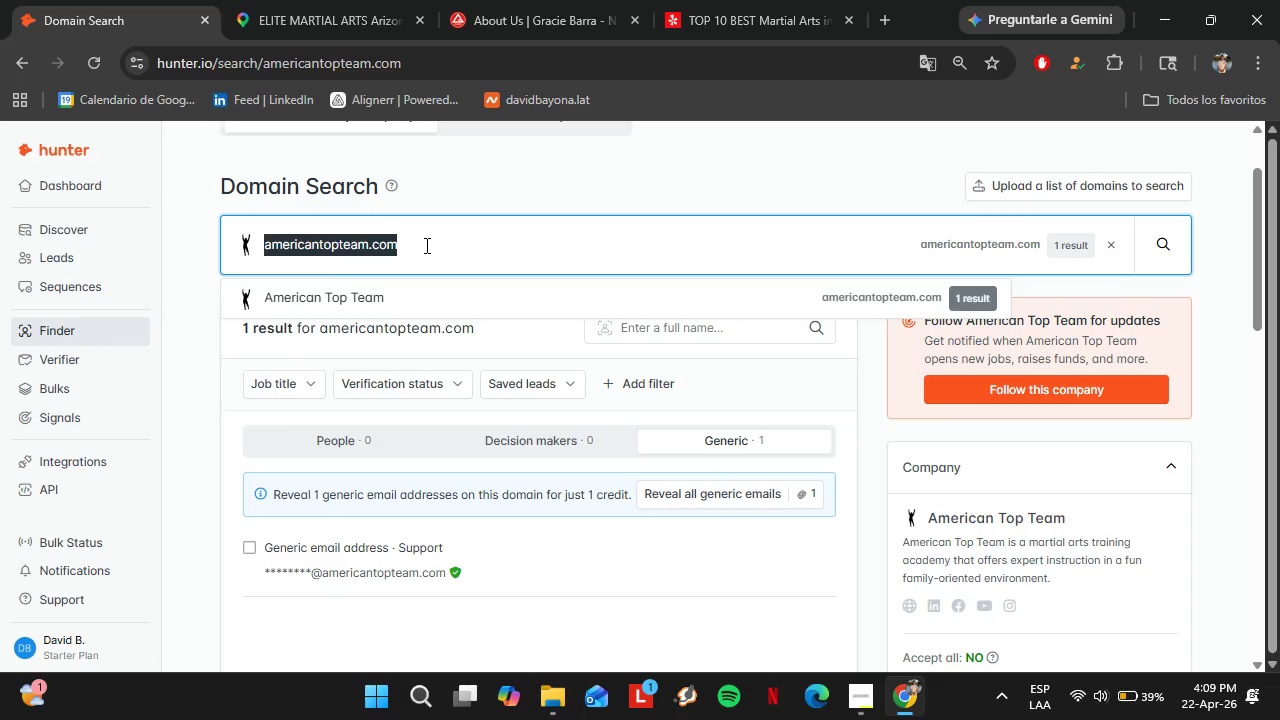 
type(evolve-mma.com)
 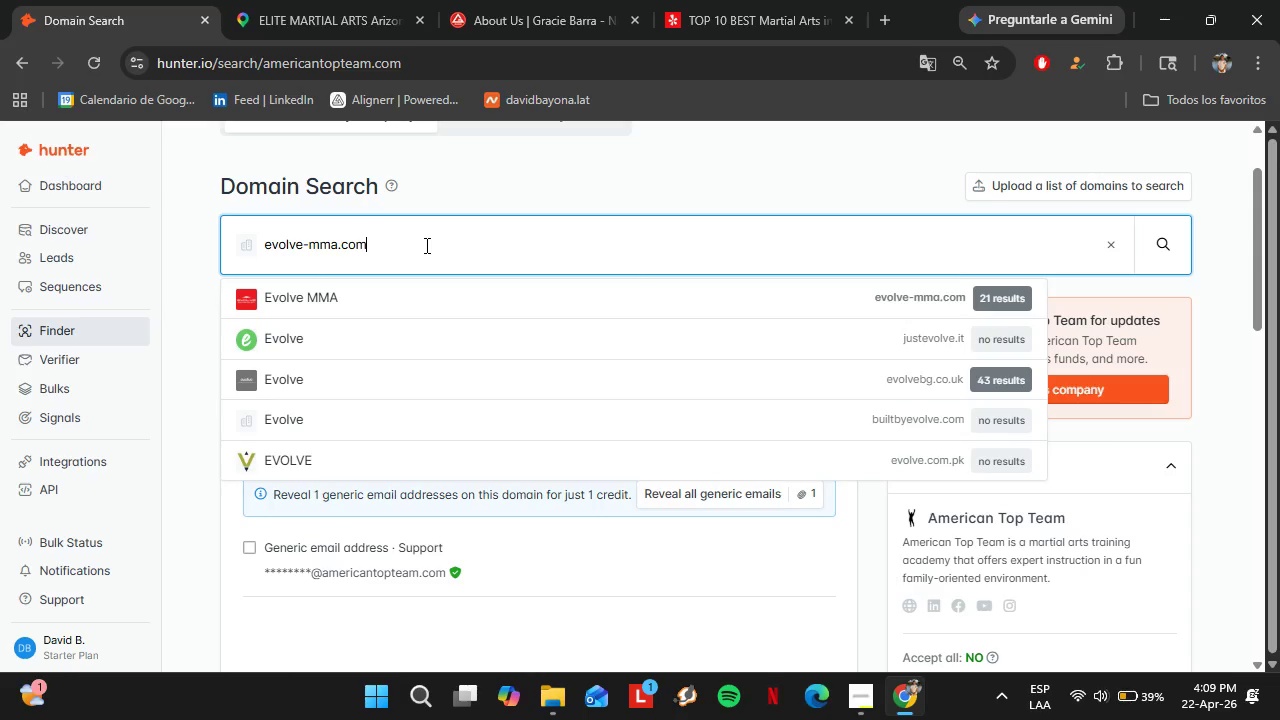 
key(ArrowDown)
 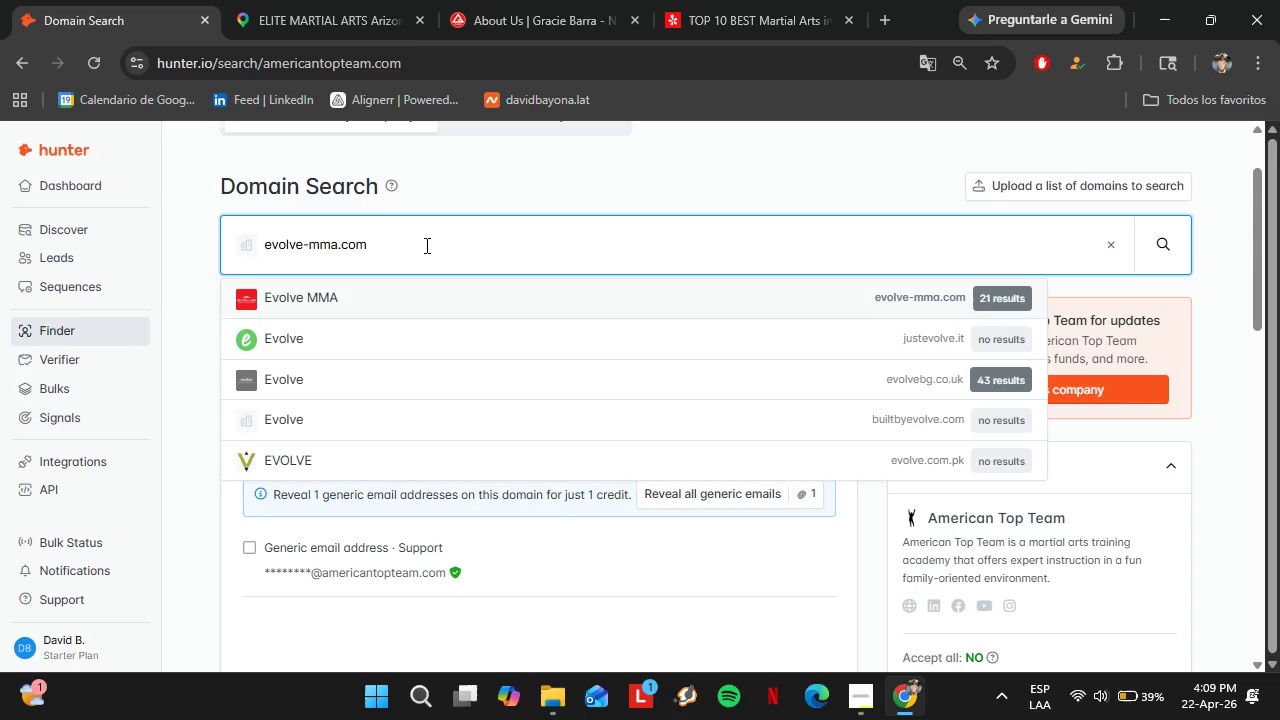 
key(Enter)
 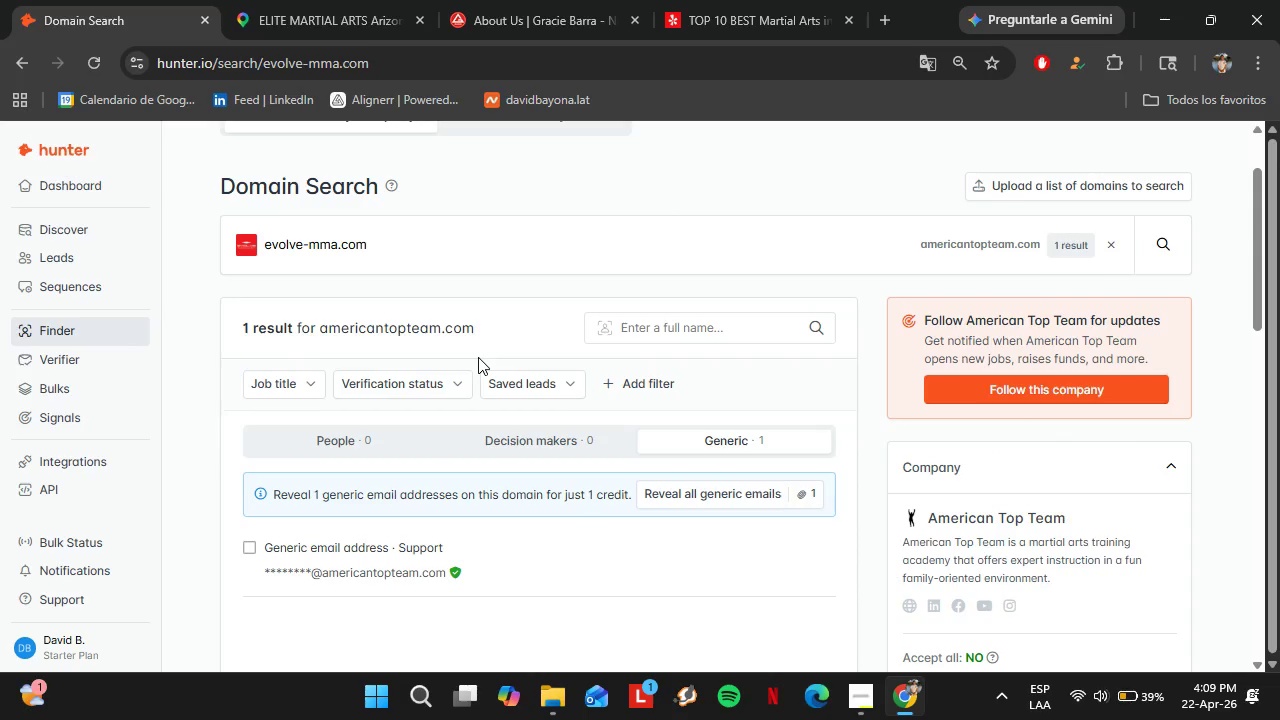 
wait(8.98)
 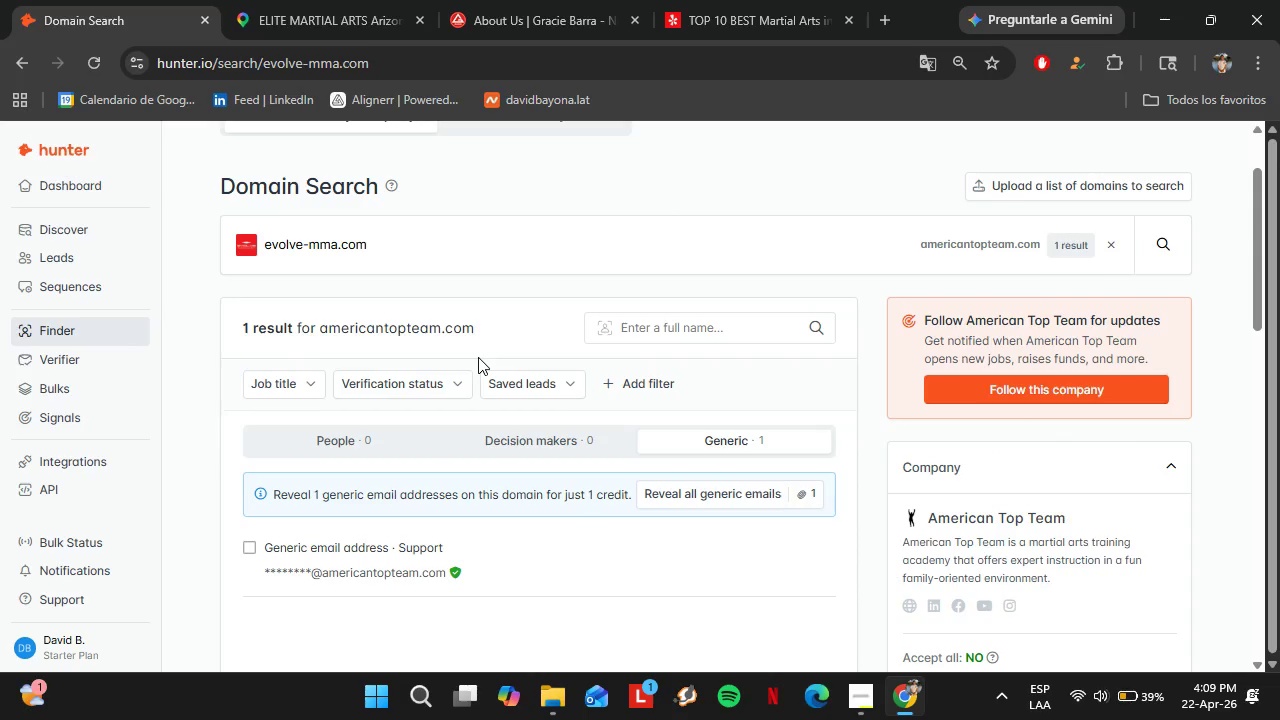 
scroll: coordinate [536, 536], scroll_direction: down, amount: 1.0
 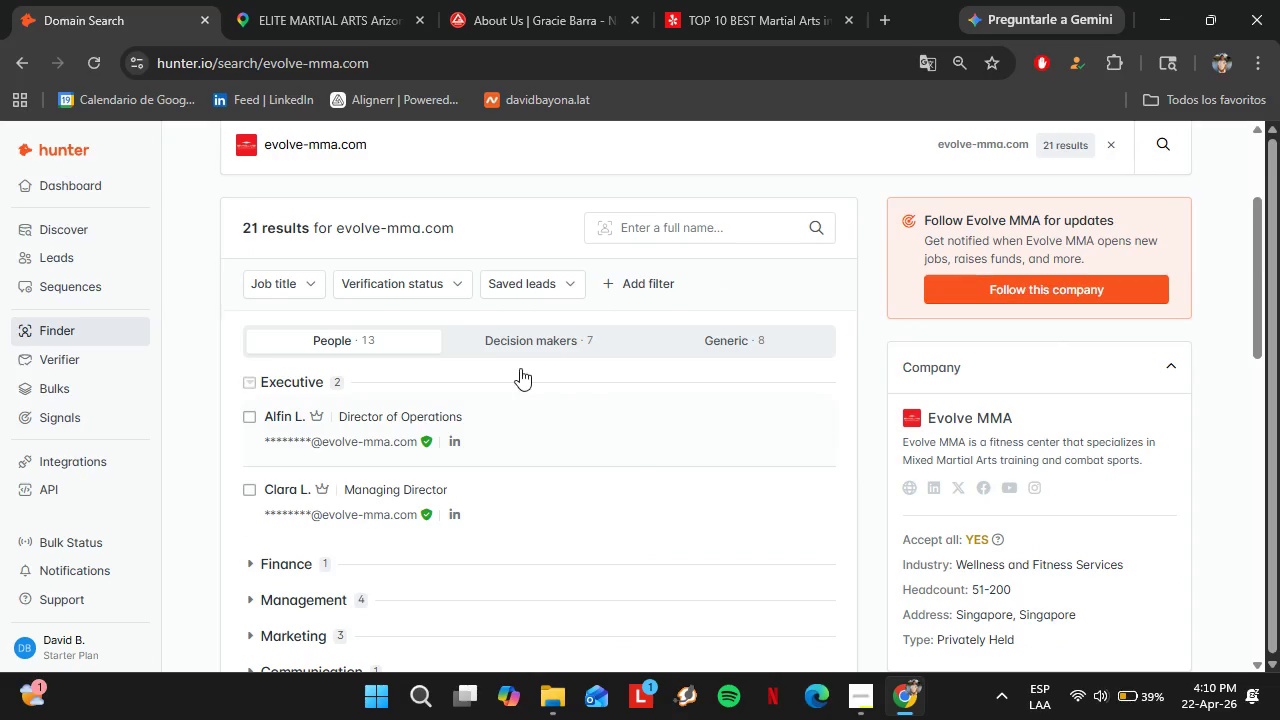 
left_click([519, 345])
 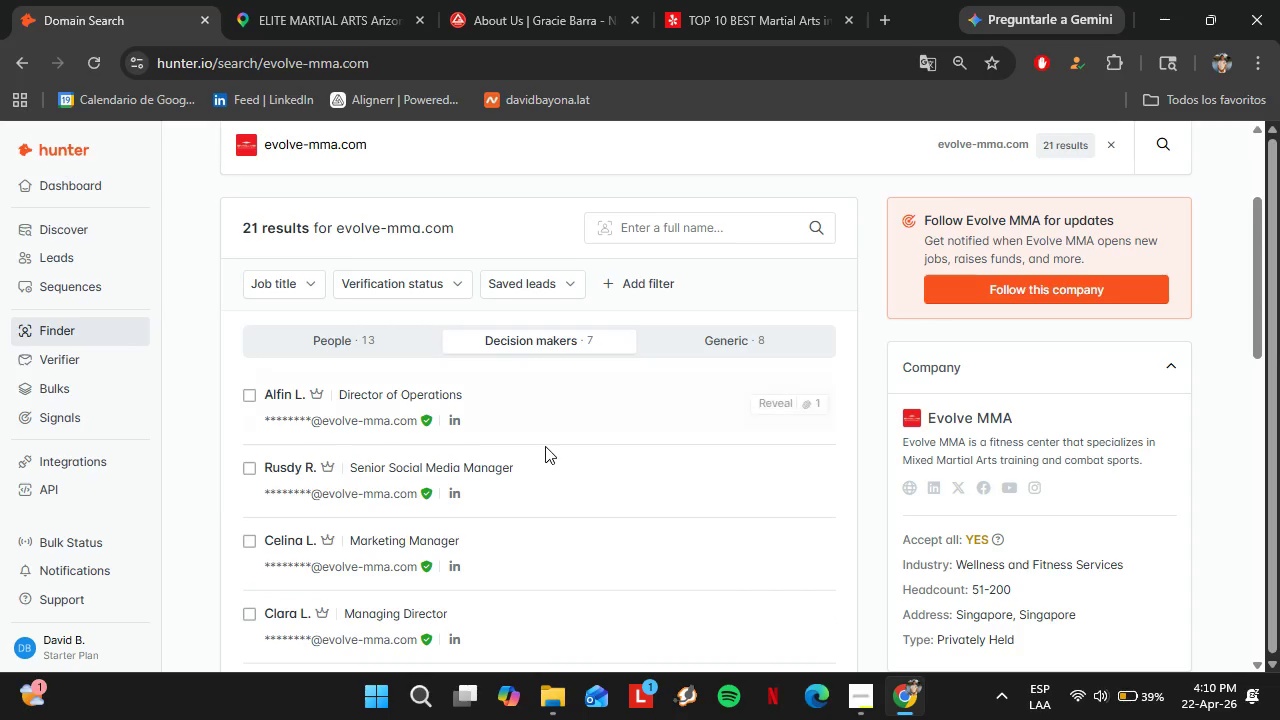 
scroll: coordinate [541, 444], scroll_direction: up, amount: 2.0
 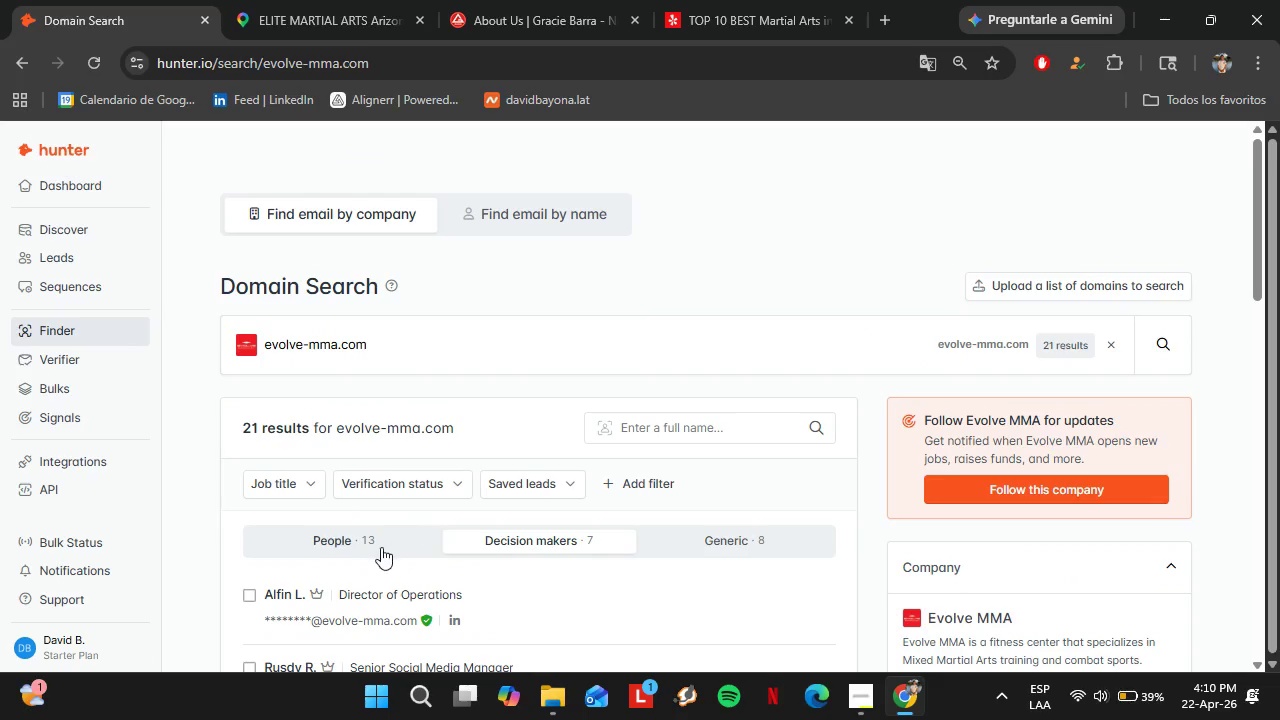 
left_click([375, 545])
 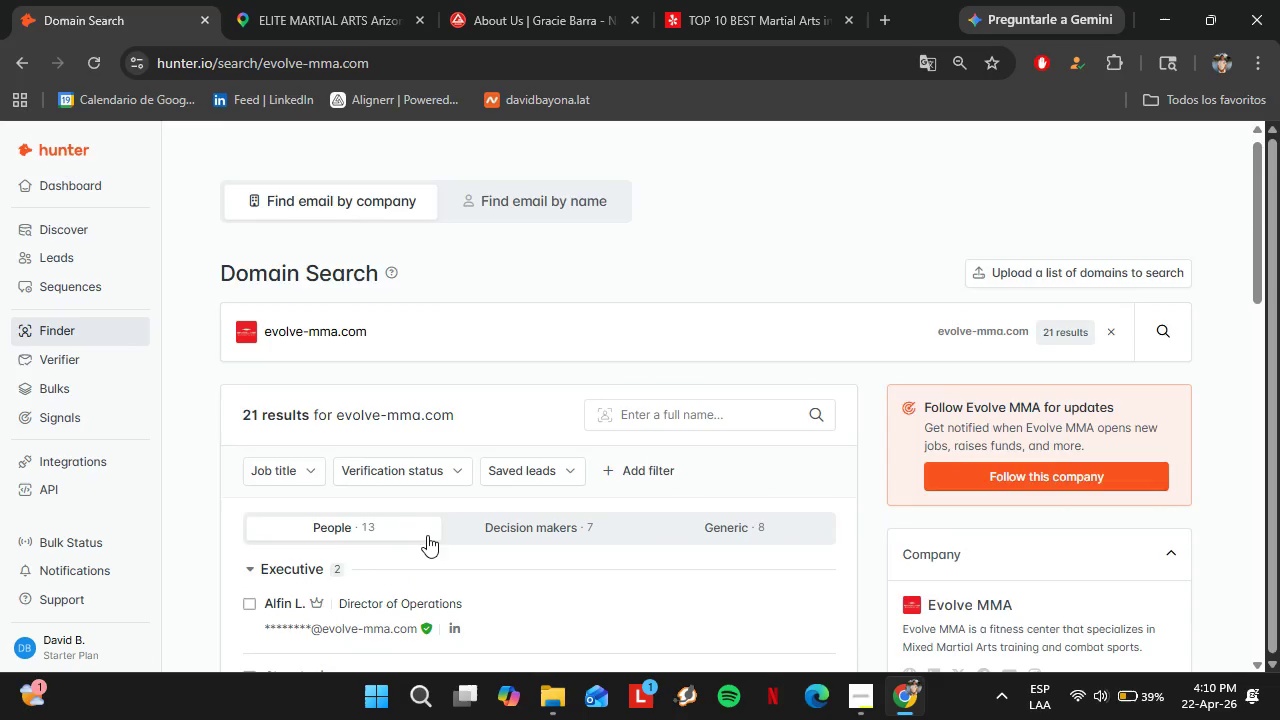 
scroll: coordinate [425, 515], scroll_direction: down, amount: 5.0
 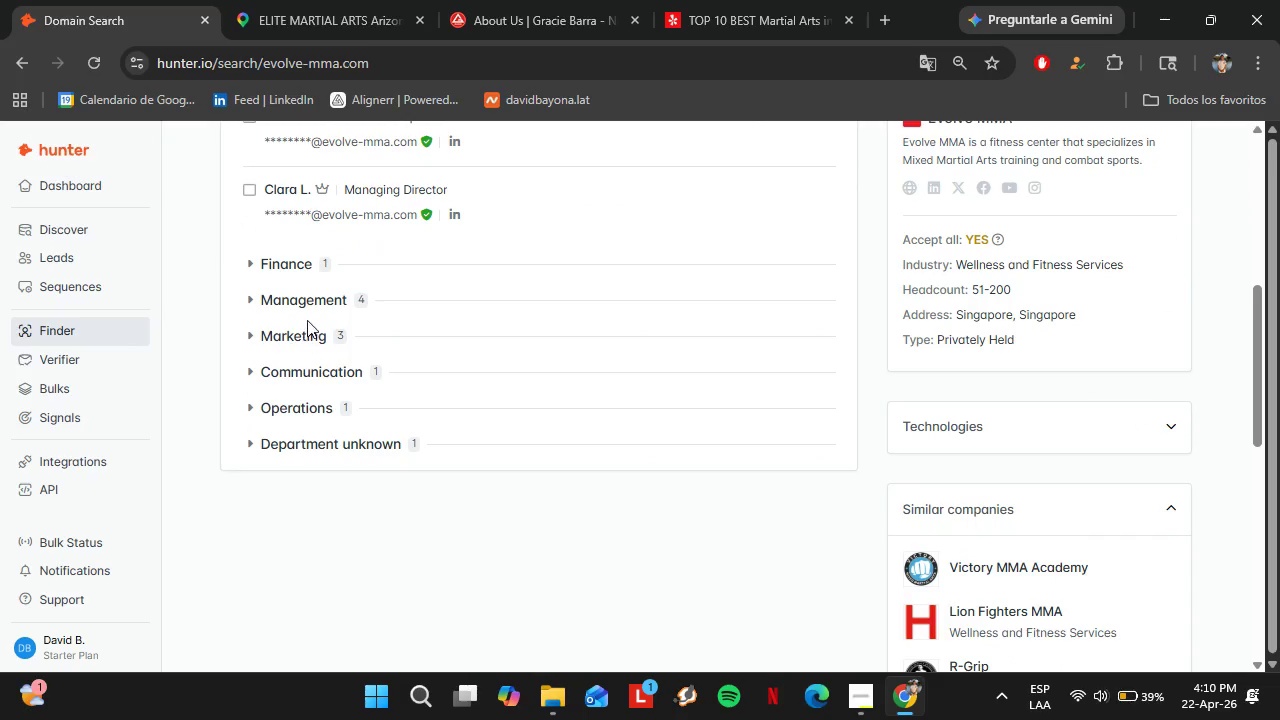 
left_click([308, 310])
 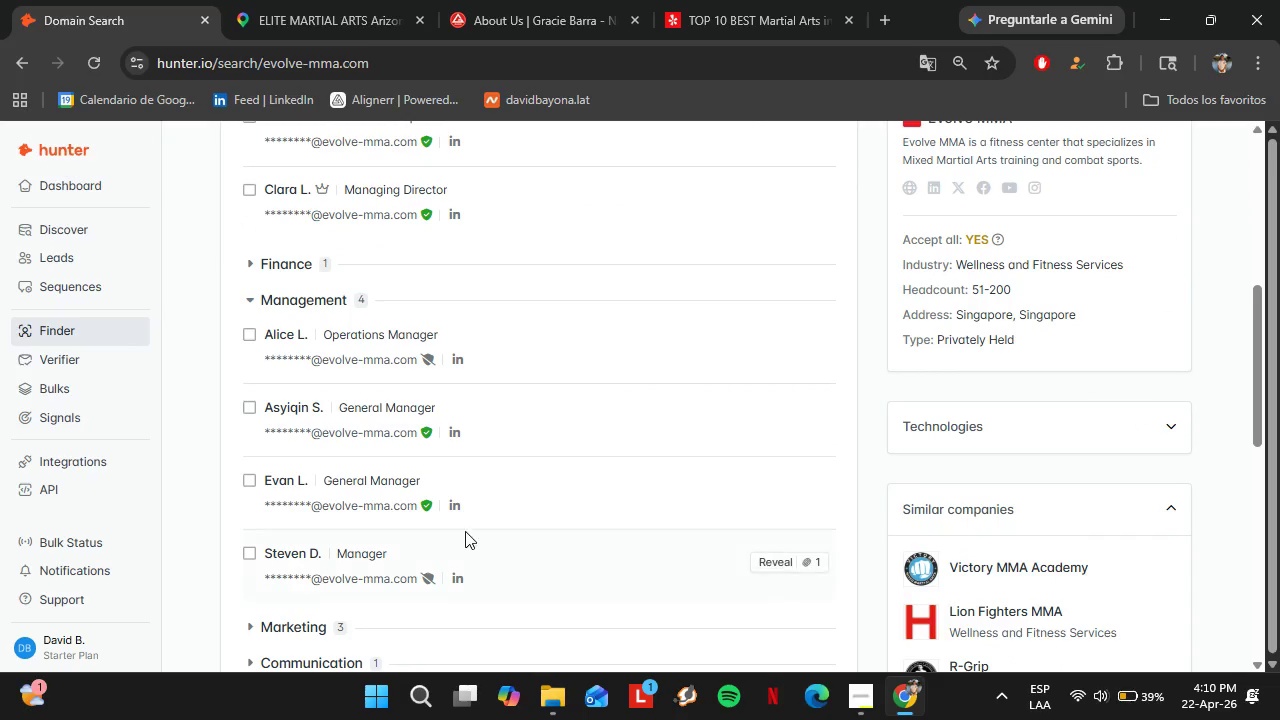 
scroll: coordinate [628, 462], scroll_direction: up, amount: 2.0
 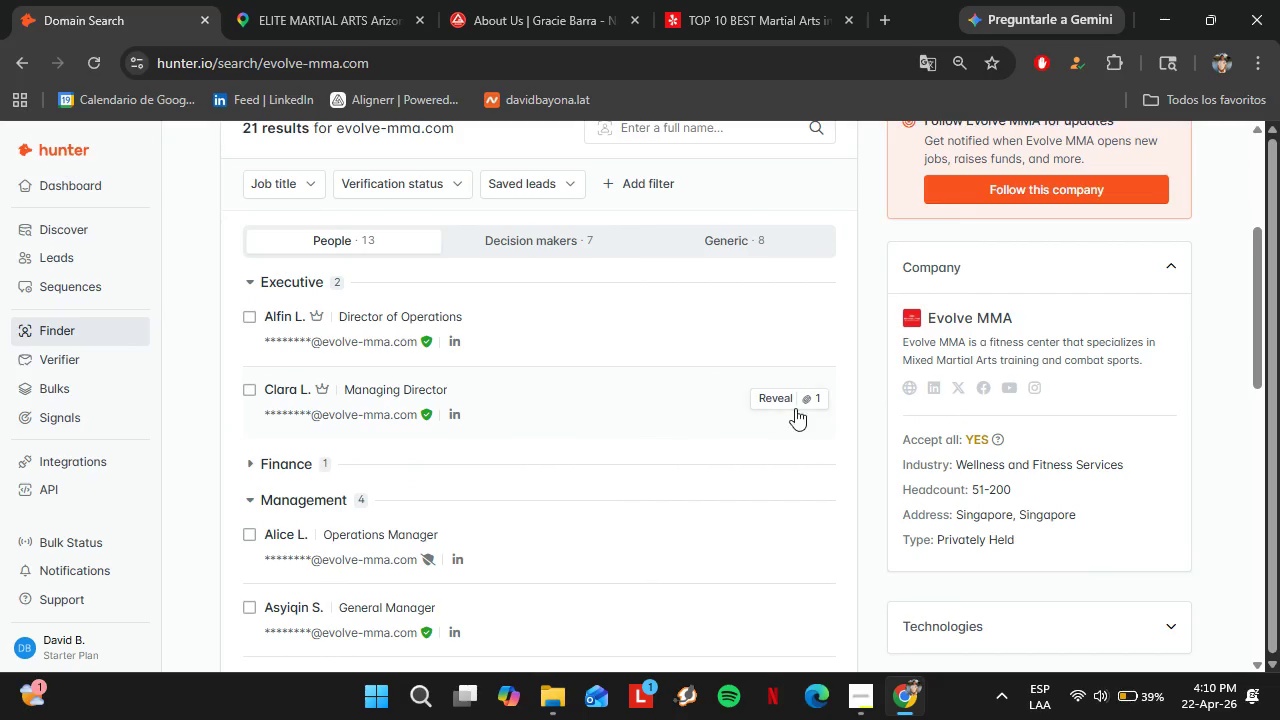 
left_click([787, 402])
 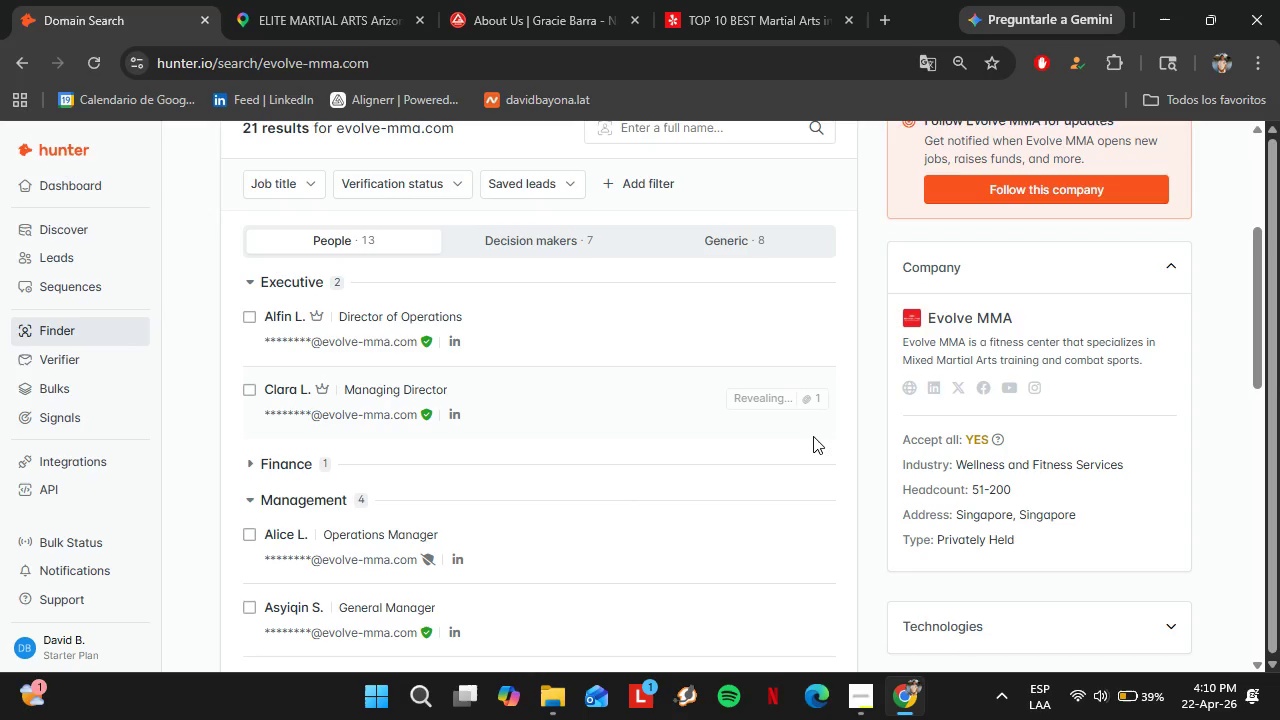 
wait(5.56)
 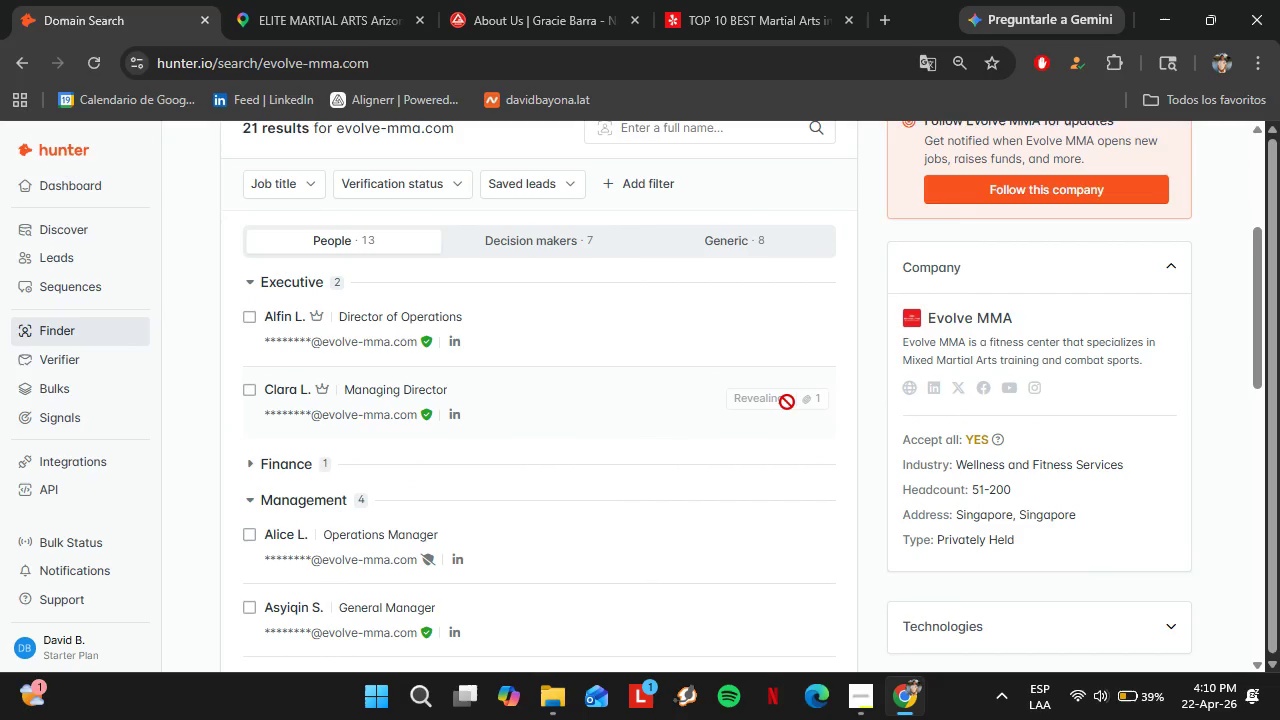 
left_click([860, 705])